 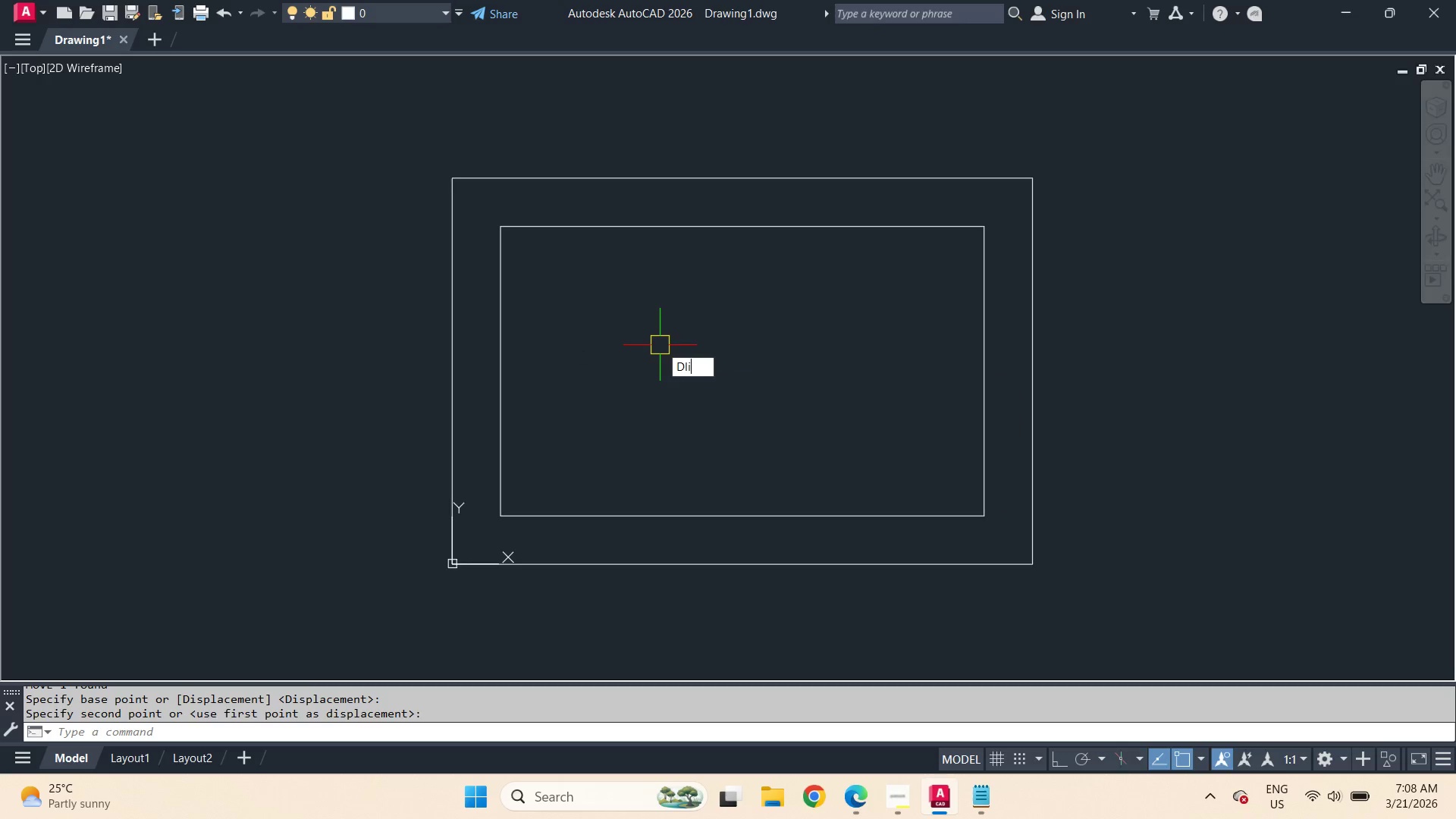 
key(Space)
 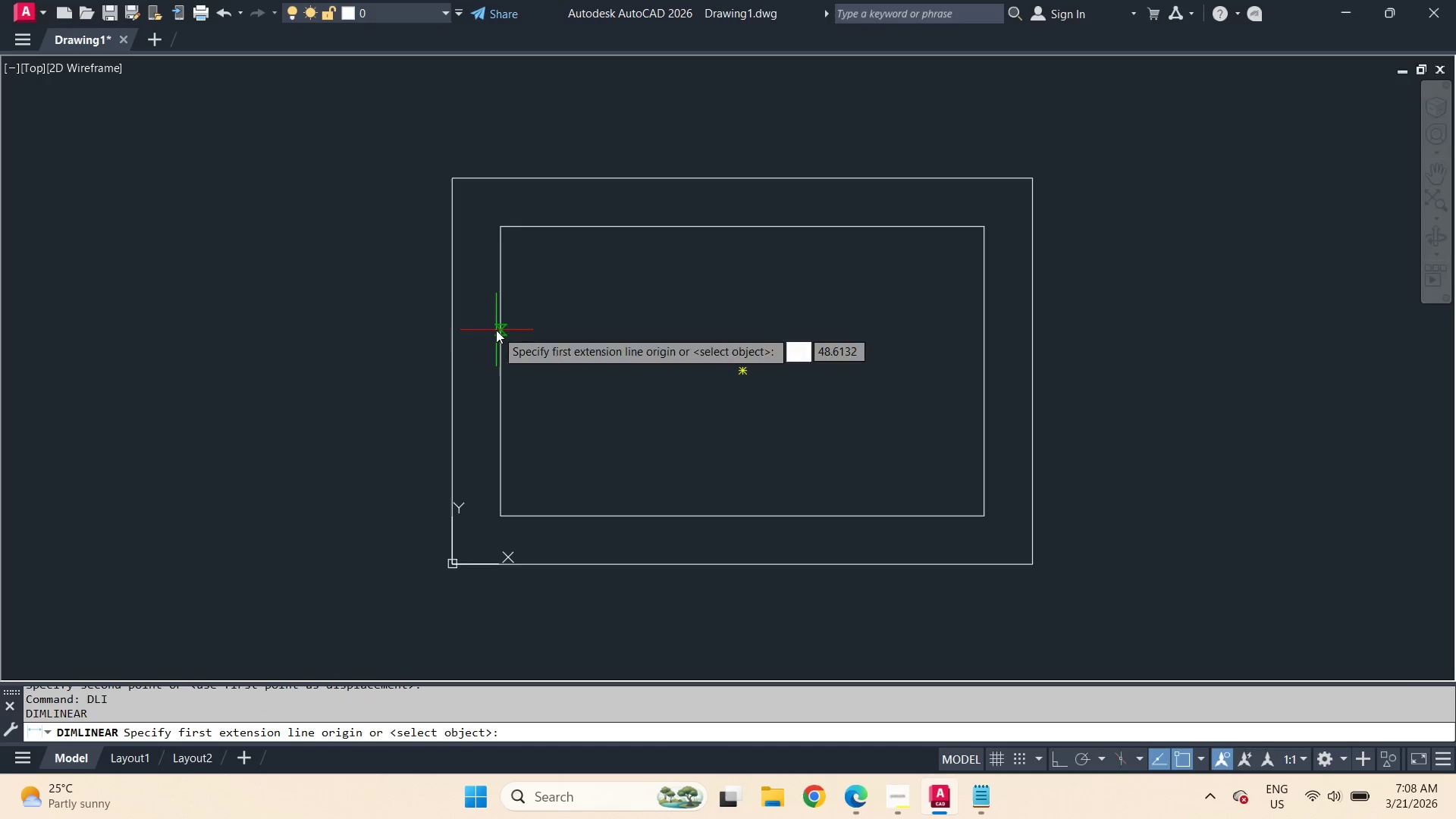 
key(Space)
 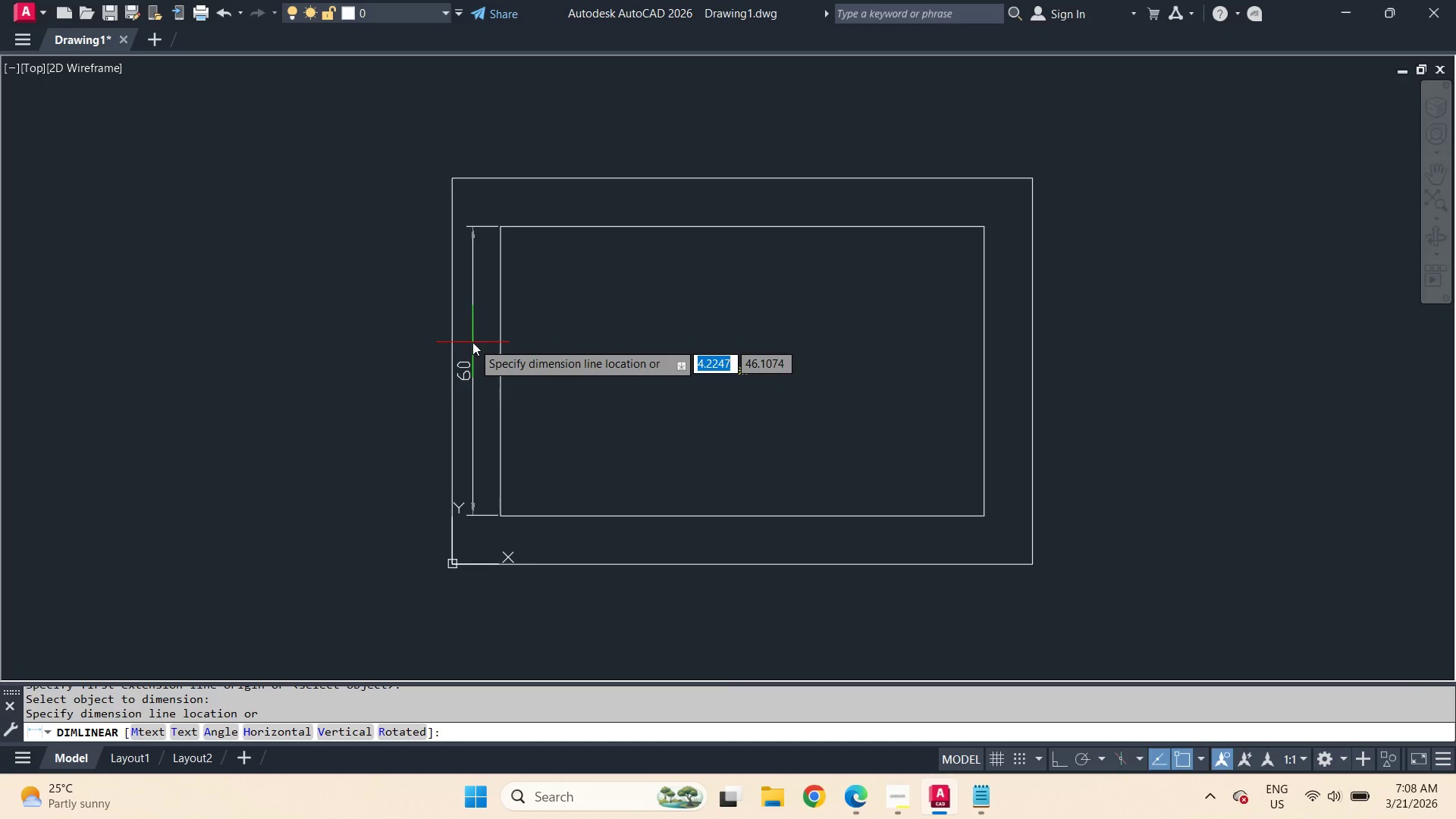 
key(Escape)
 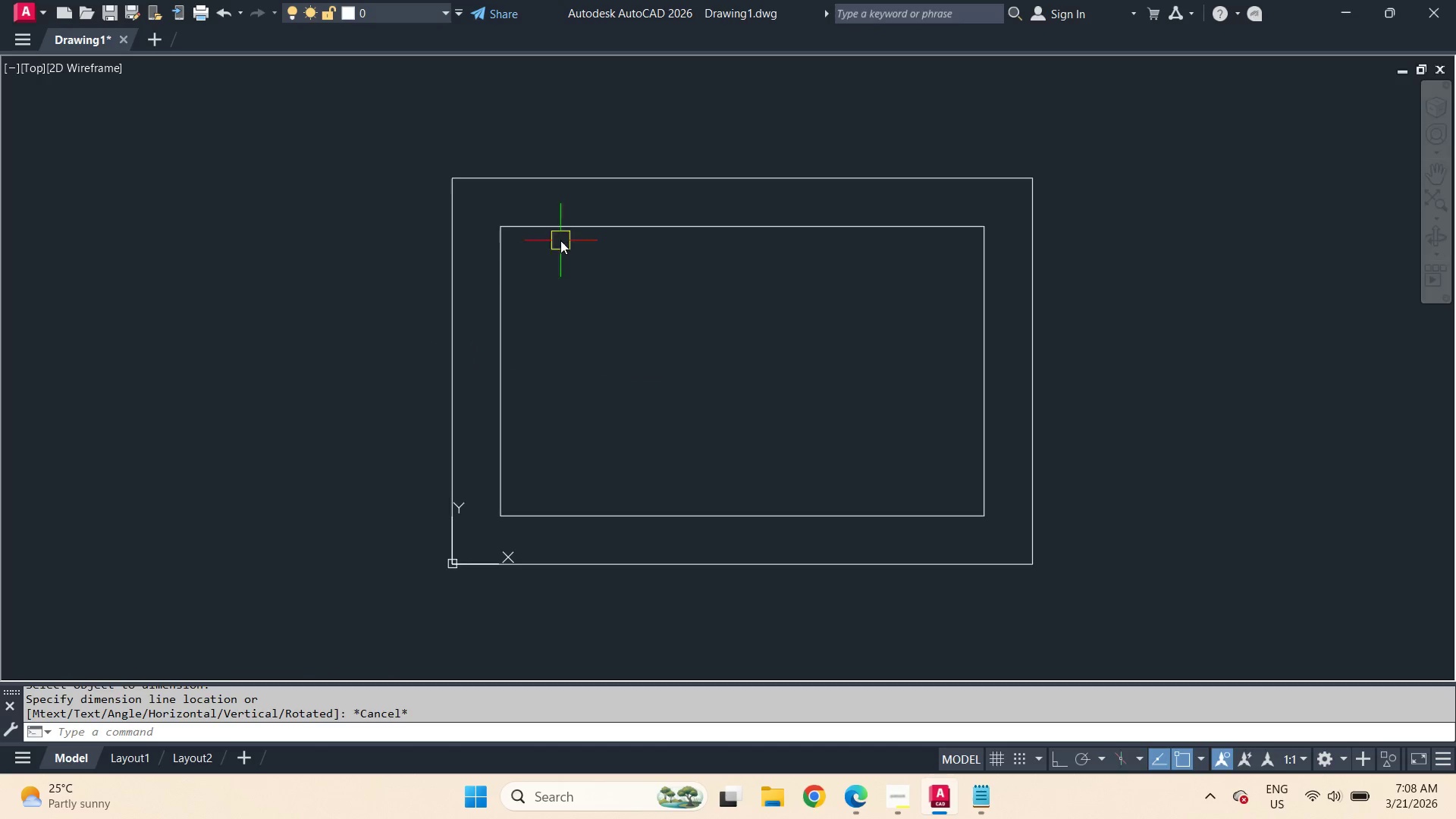 
key(Space)
 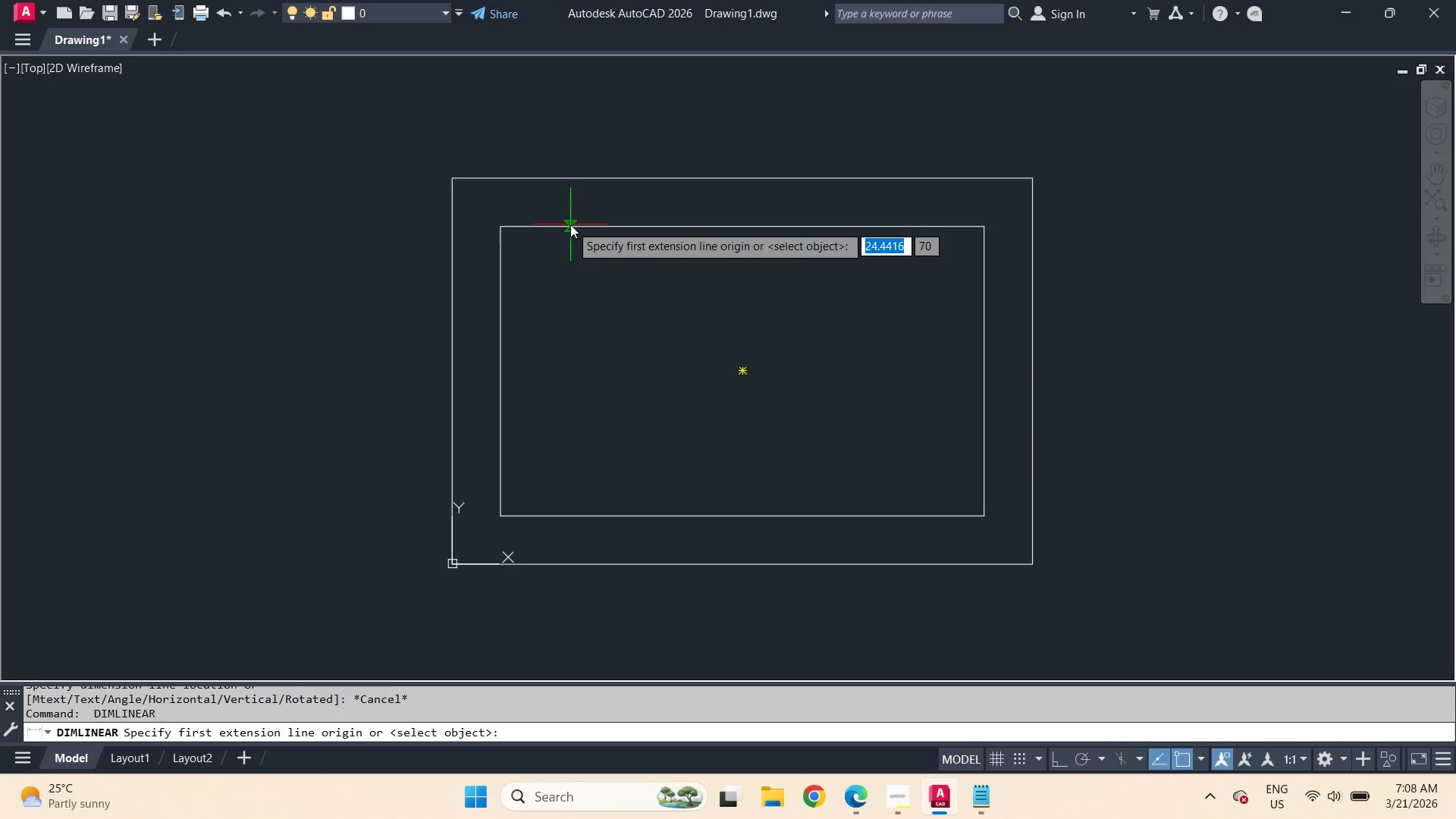 
key(Space)
 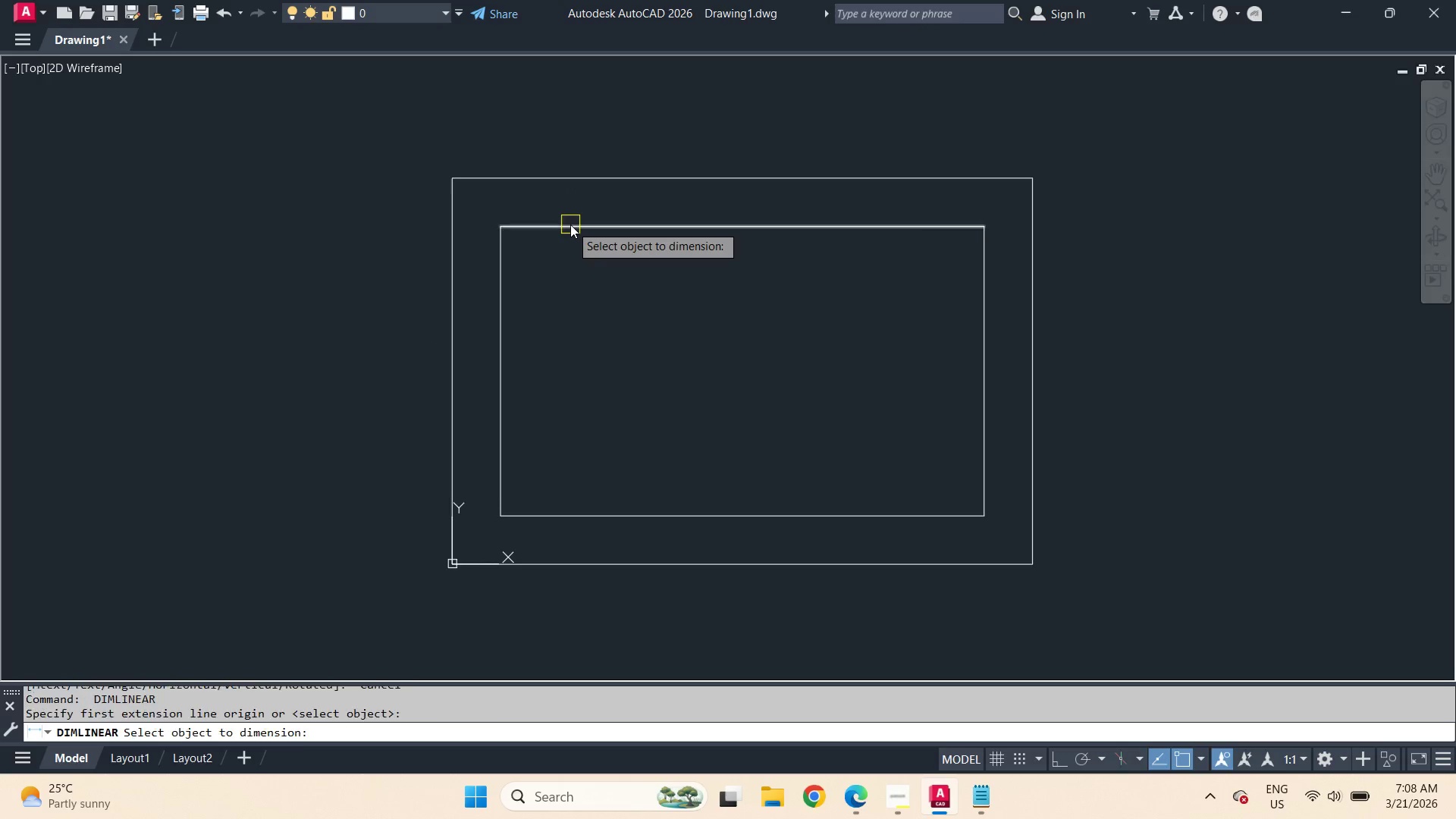 
left_click([570, 224])
 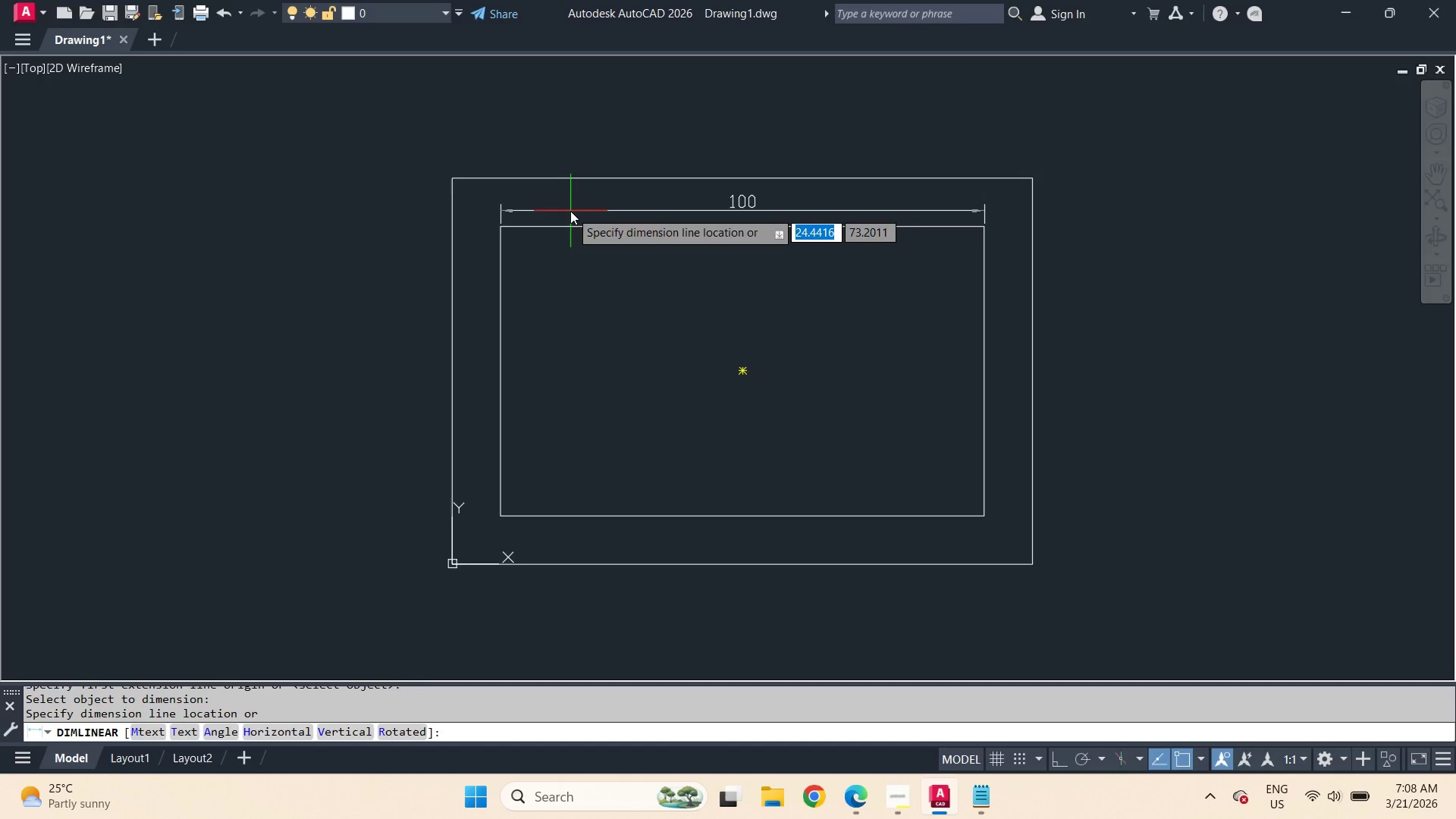 
key(Escape)
 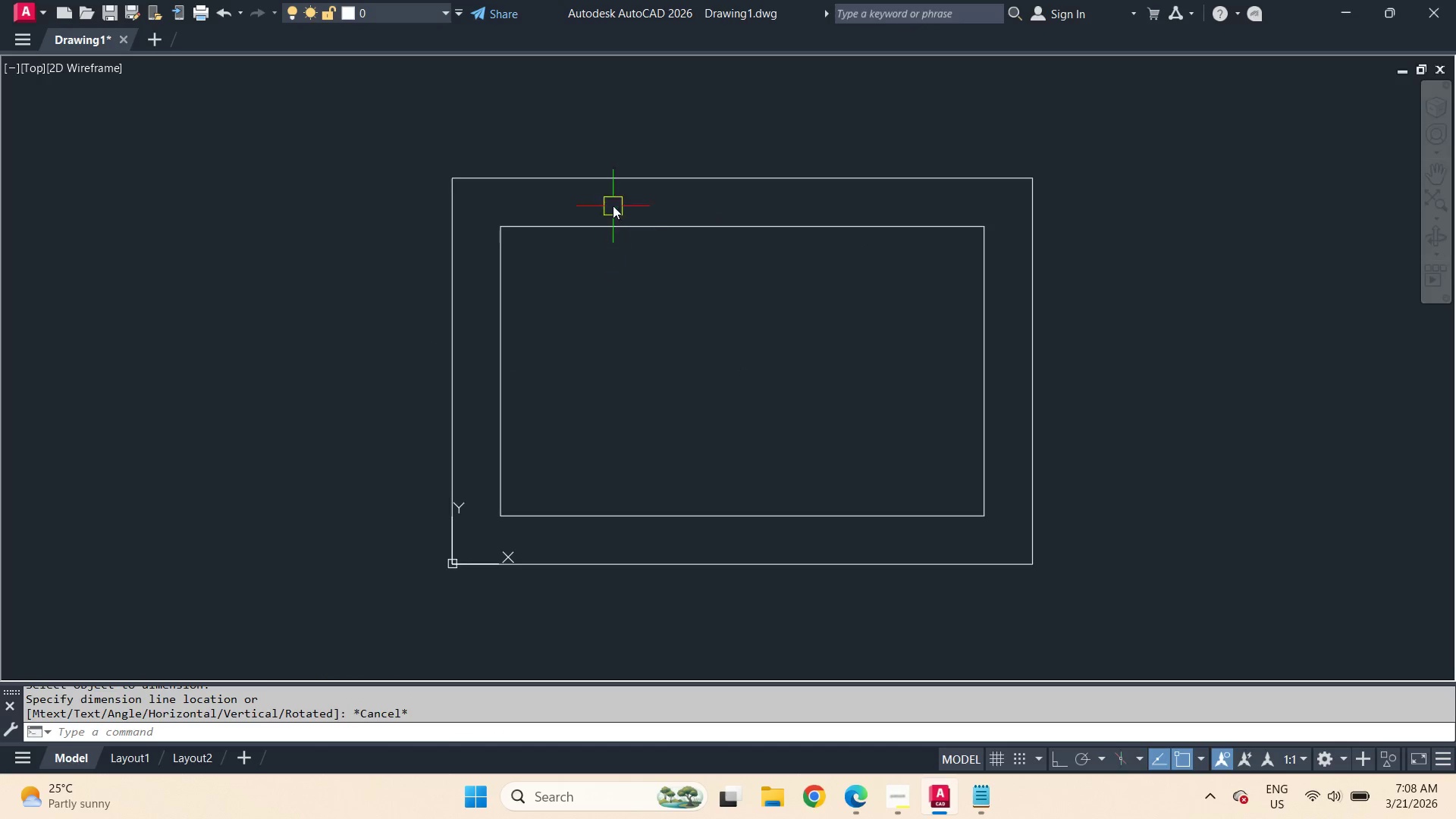 
key(Space)
 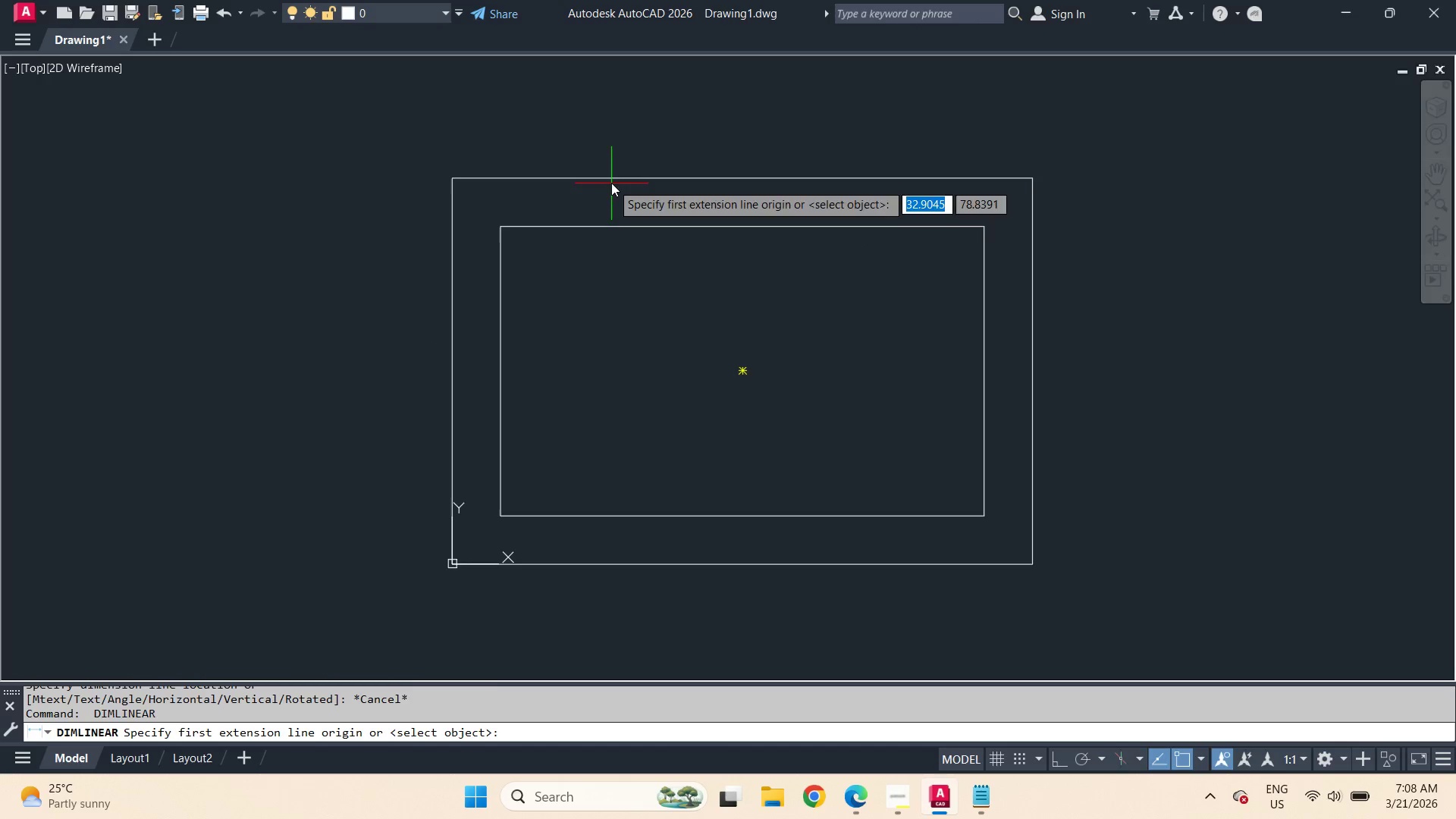 
key(Space)
 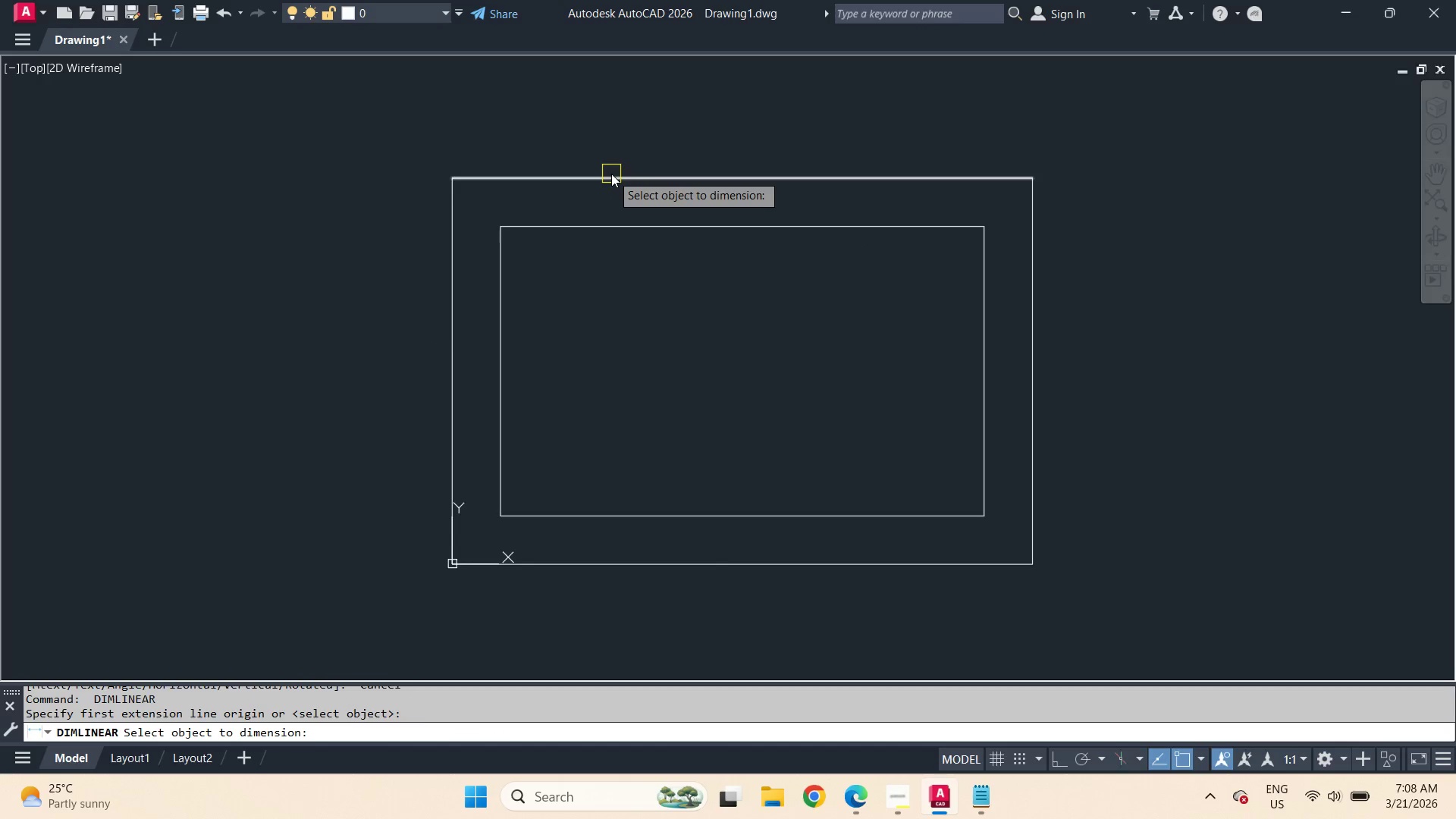 
left_click([611, 171])
 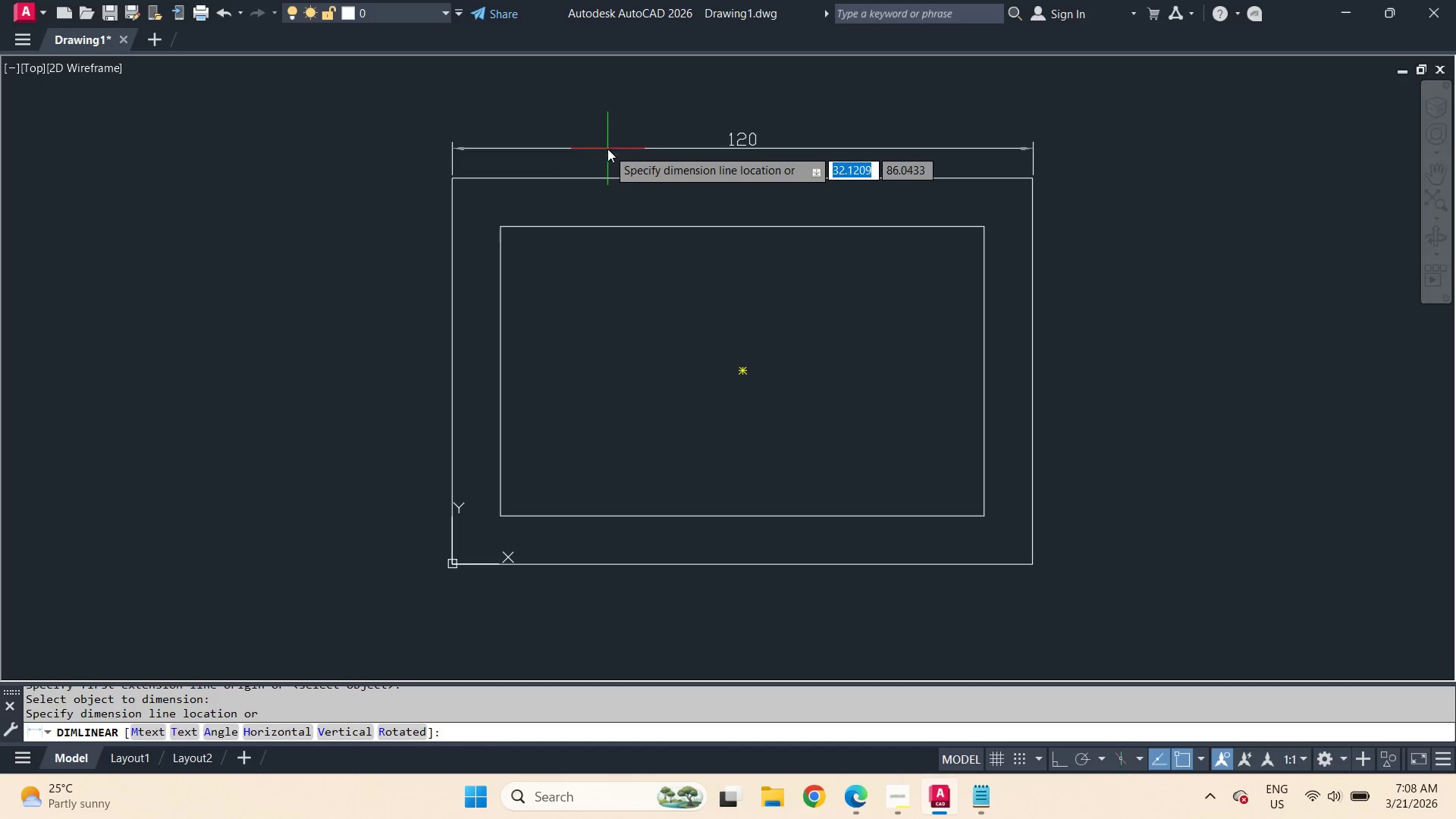 
key(Escape)
 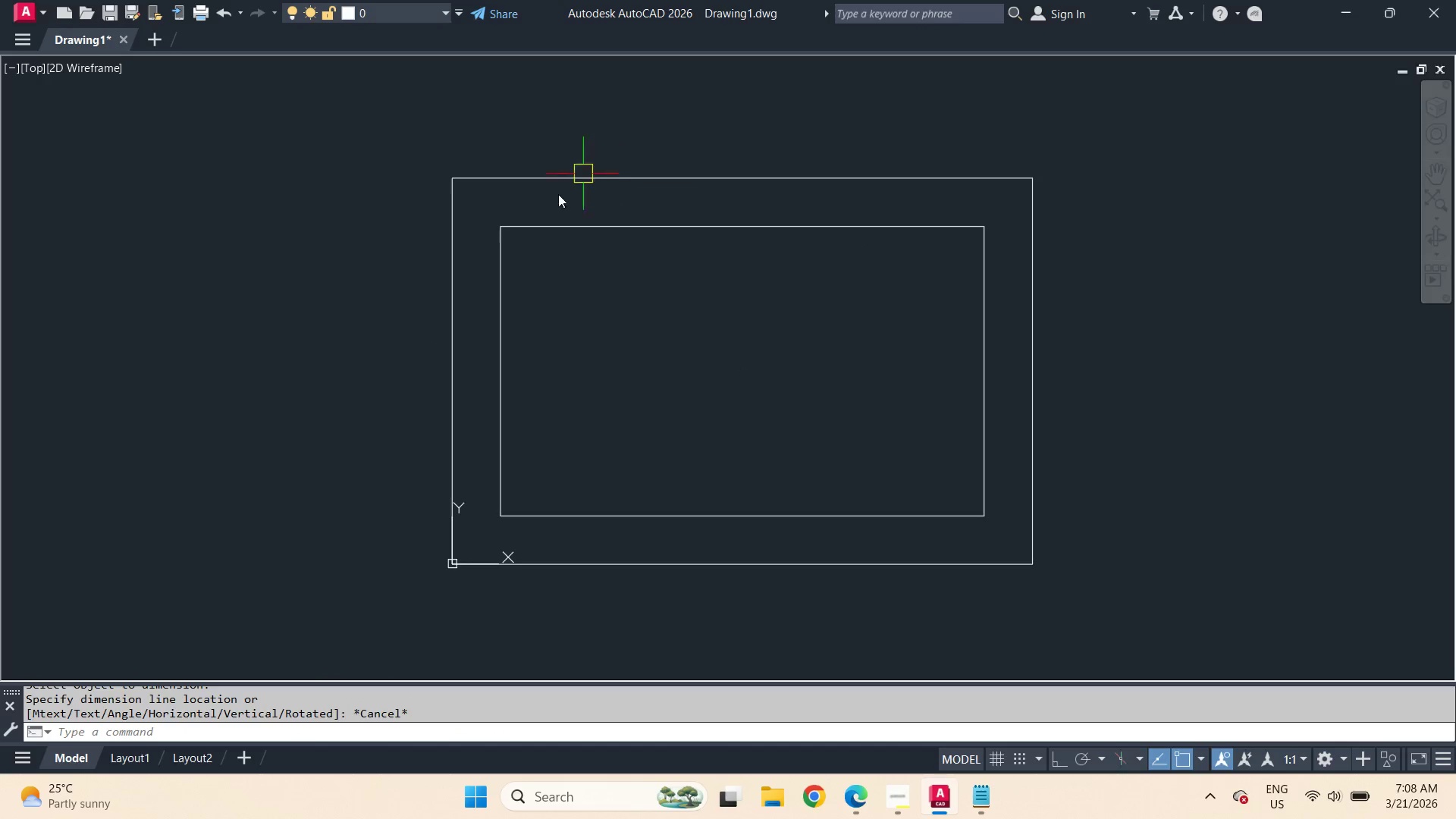 
key(Space)
 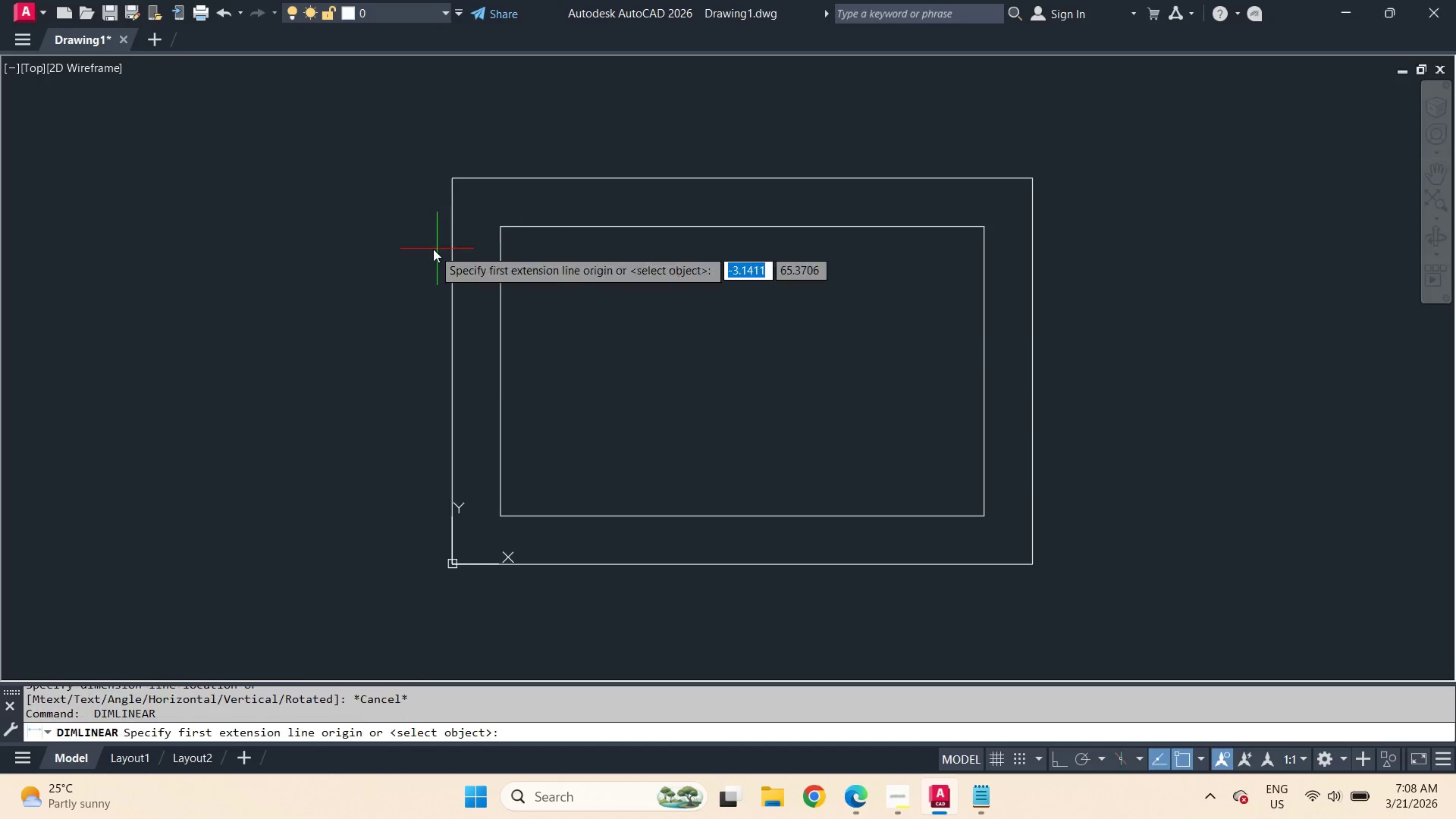 
key(Space)
 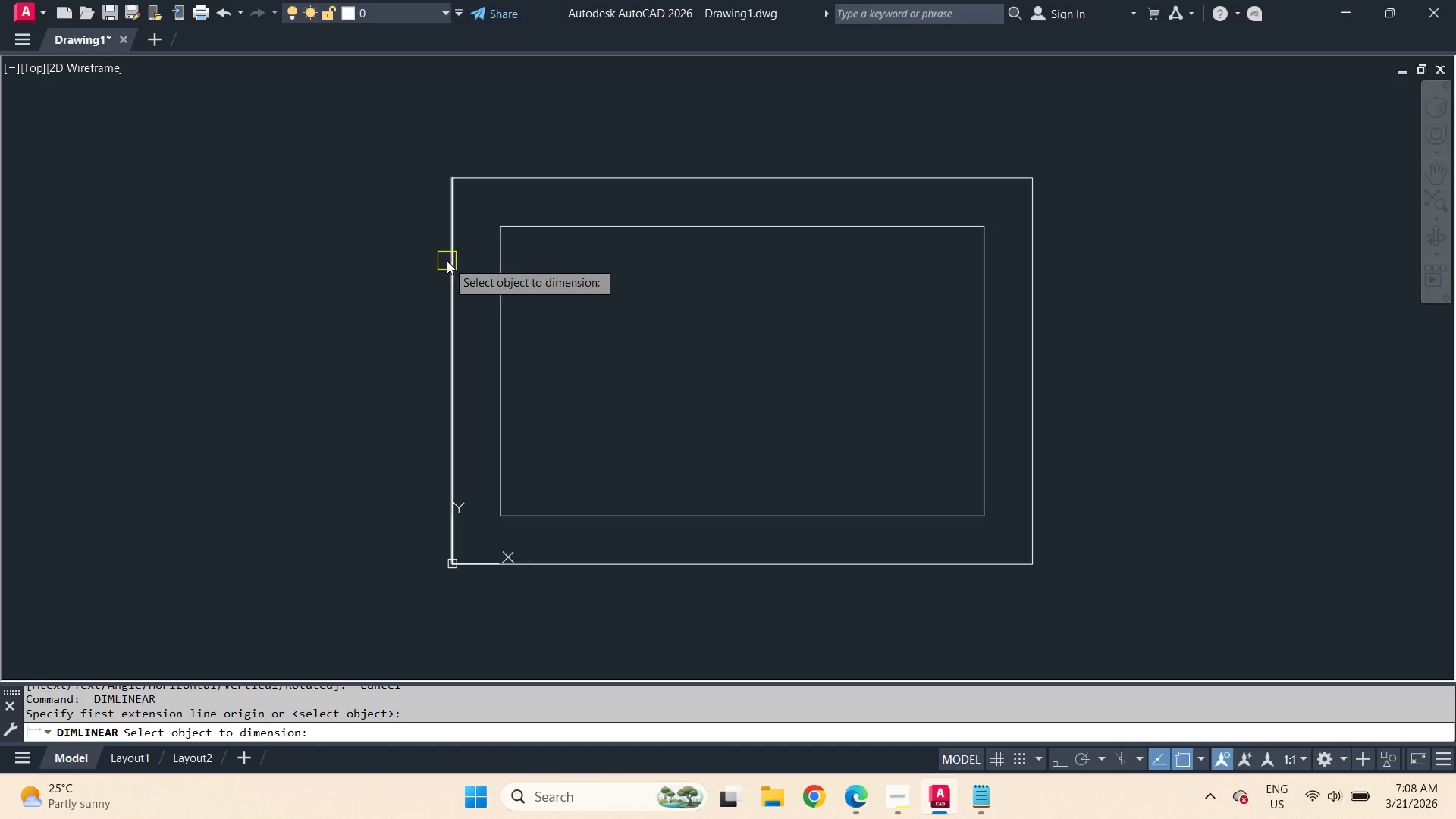 
left_click([447, 261])
 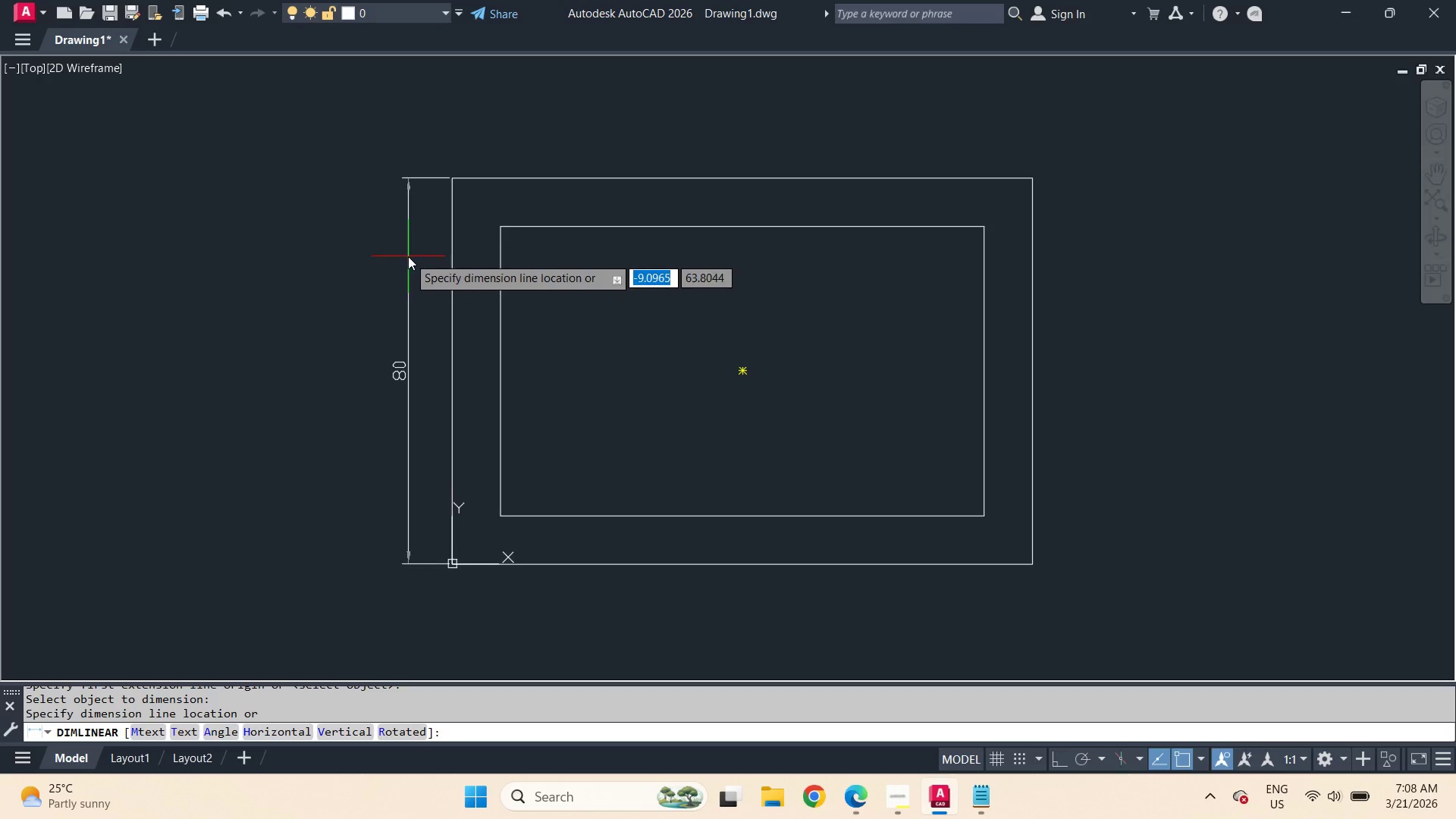 
key(Escape)
 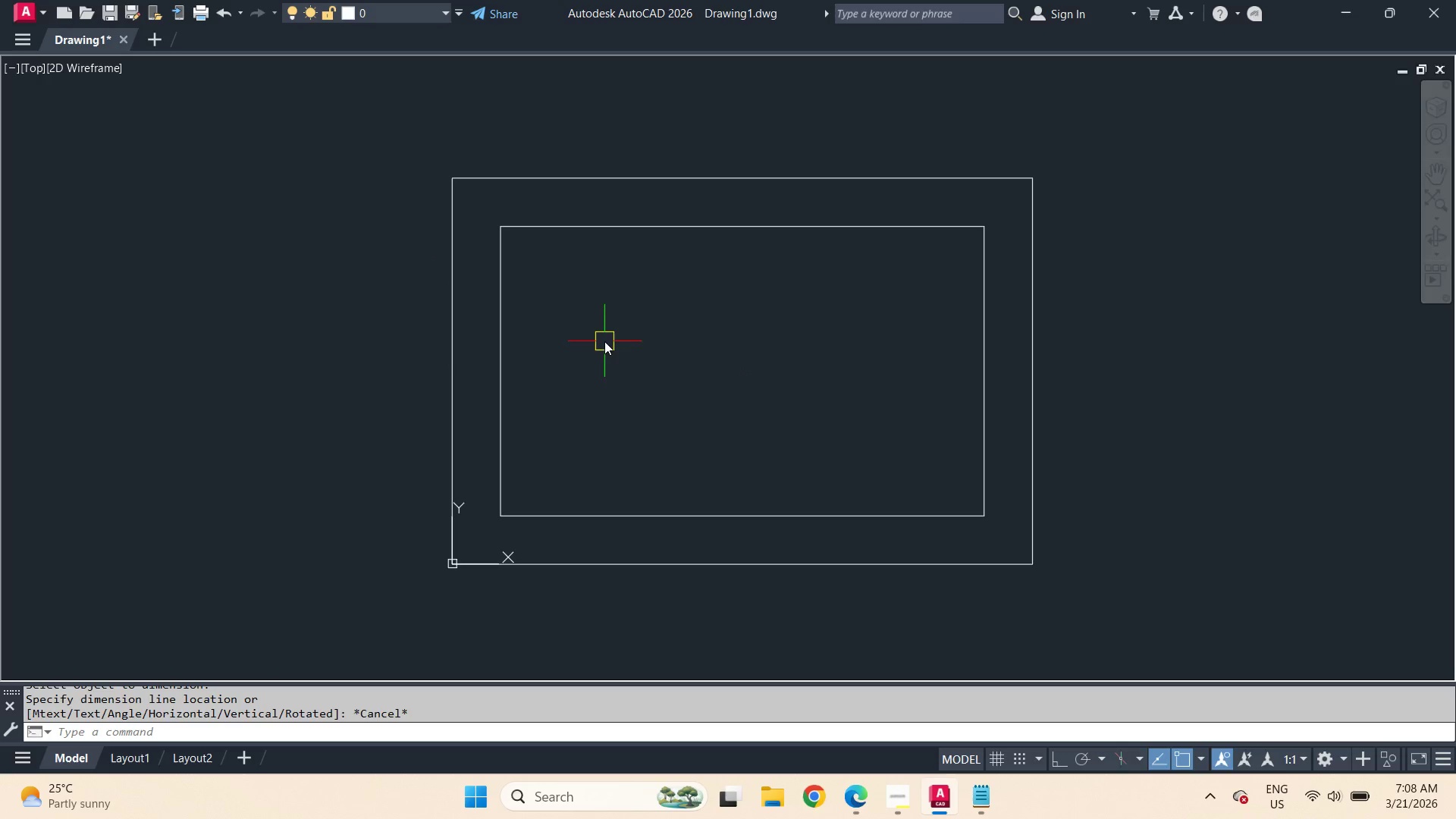 
key(C)
 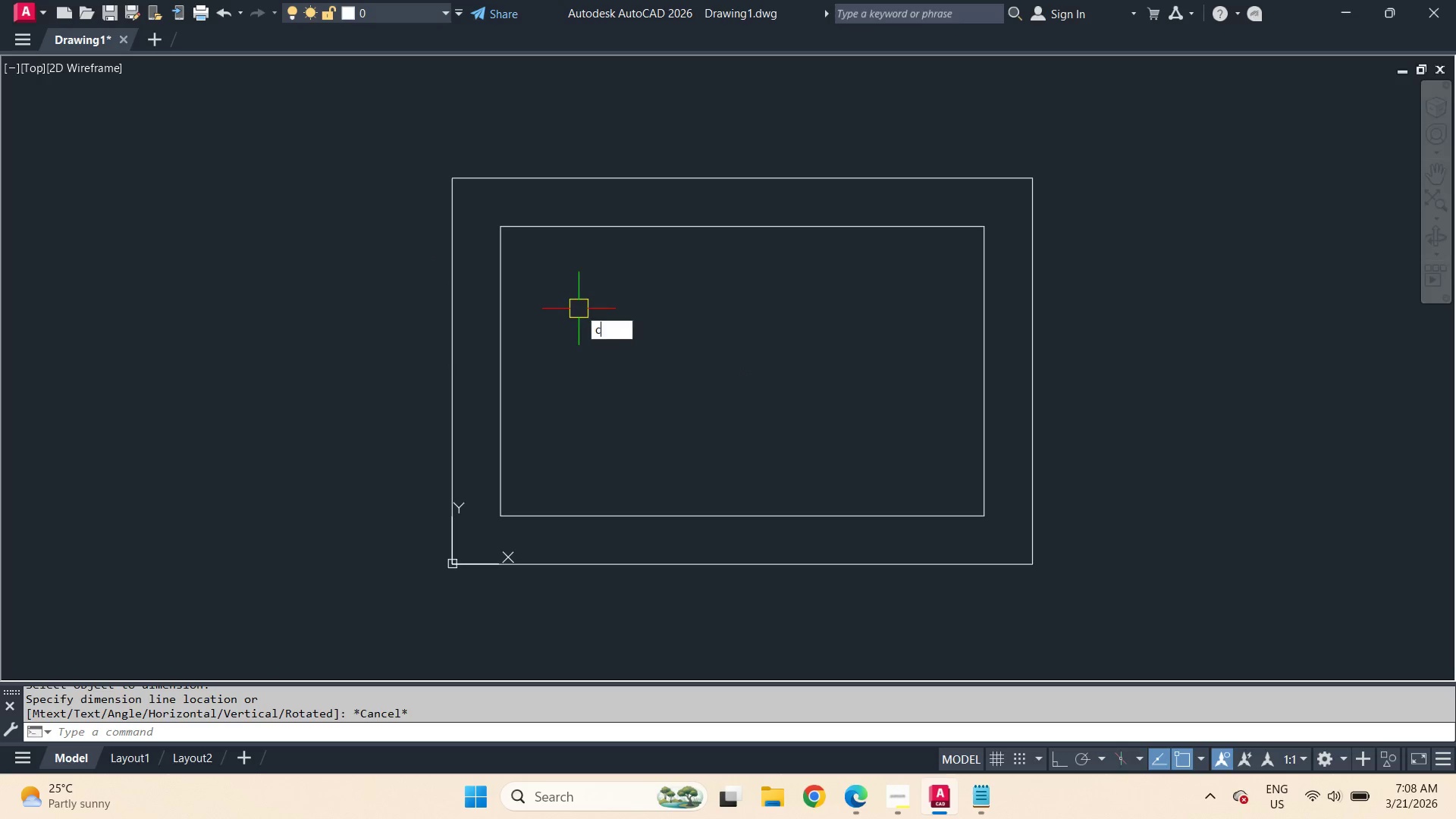 
key(Space)
 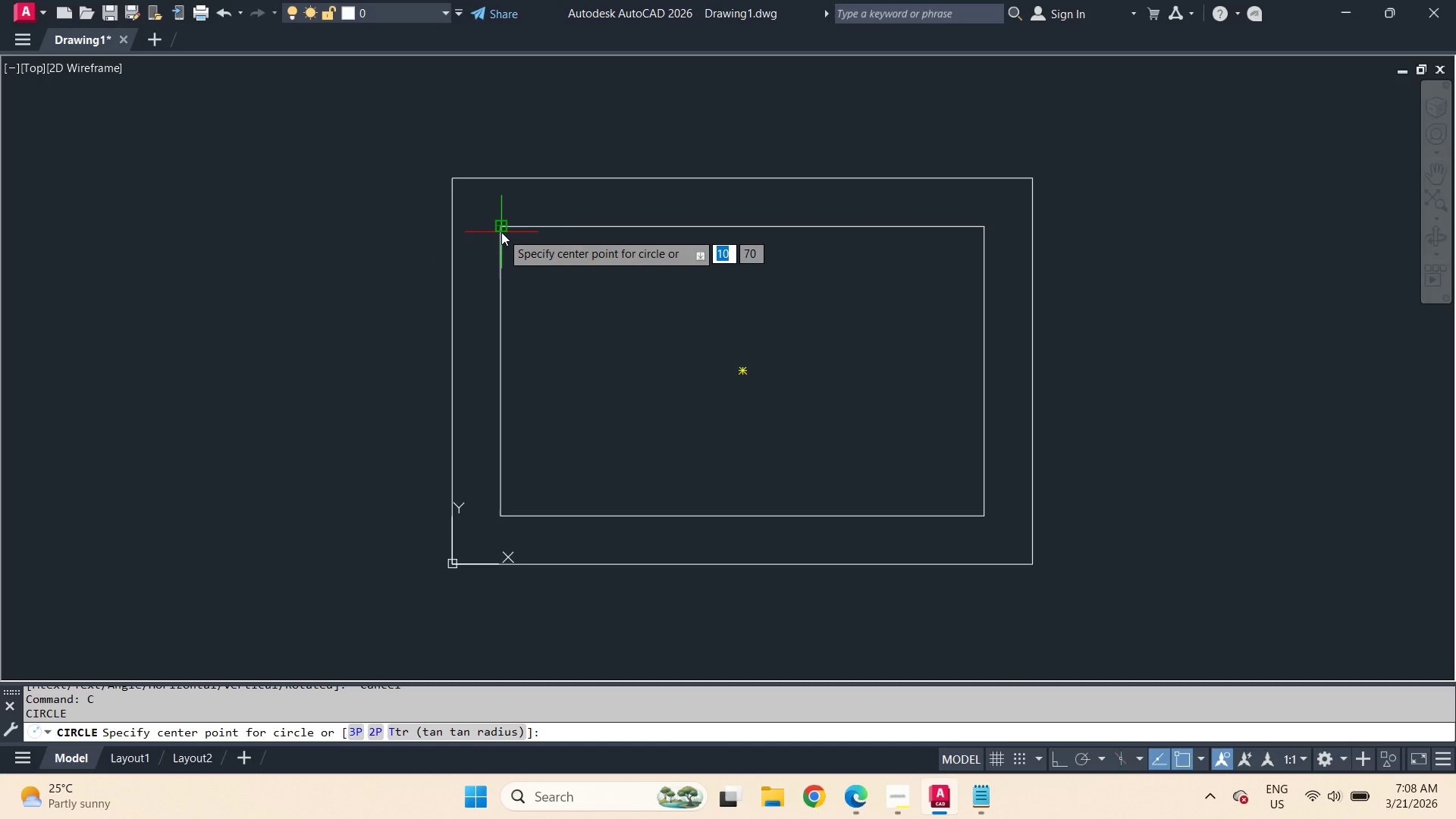 
left_click_drag(start_coordinate=[501, 232], to_coordinate=[507, 238])
 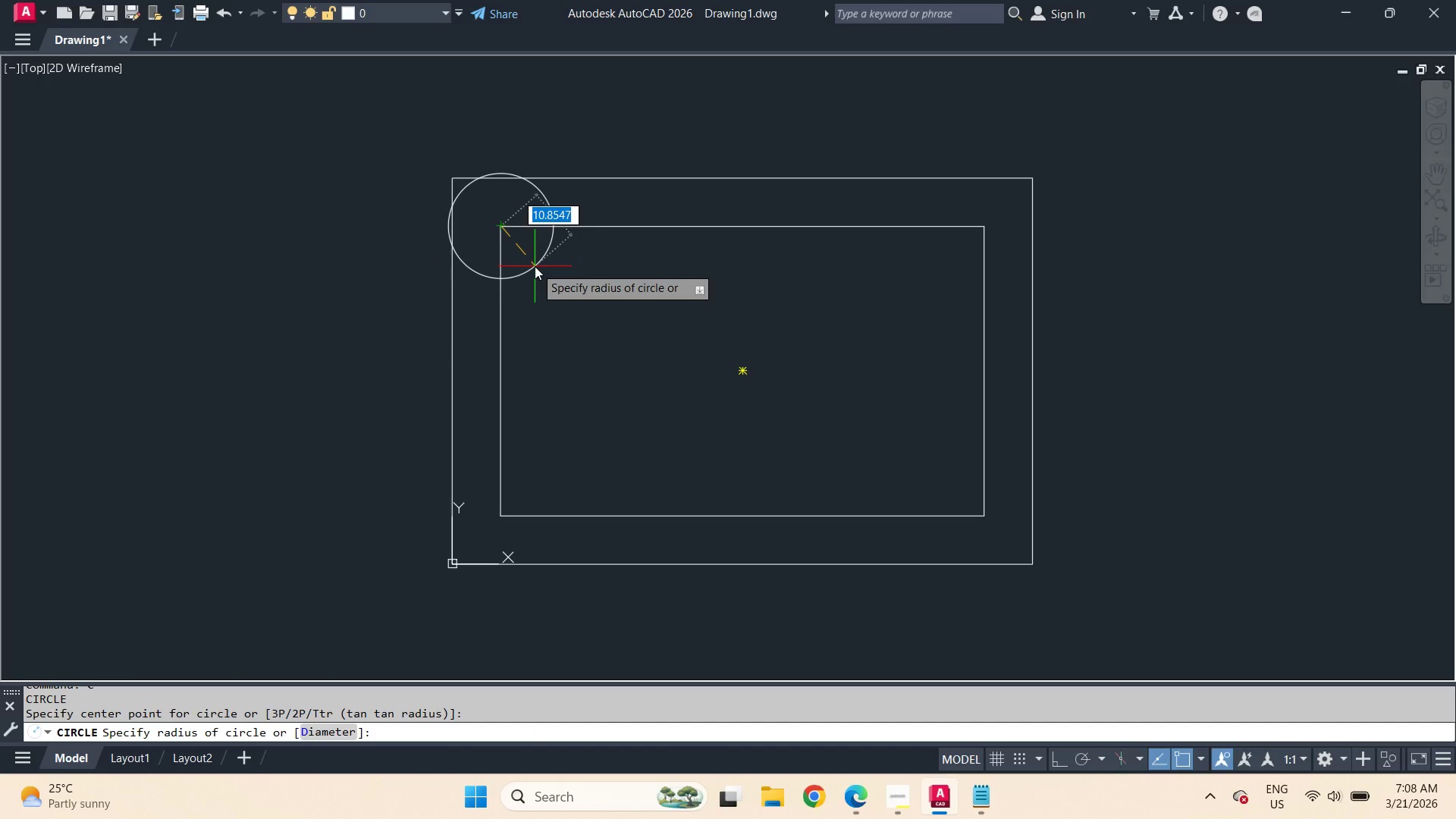 
key(D)
 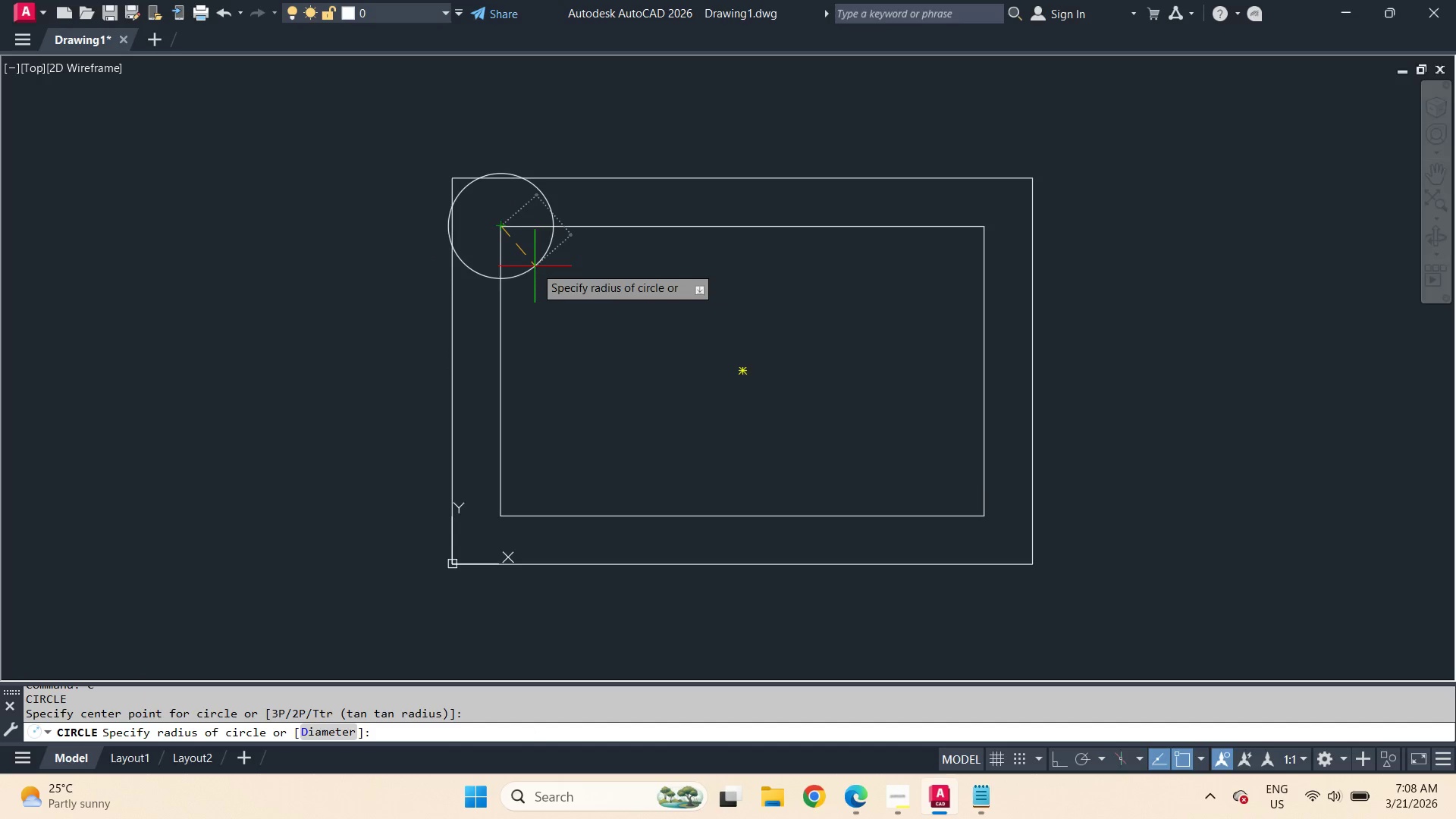 
key(Space)
 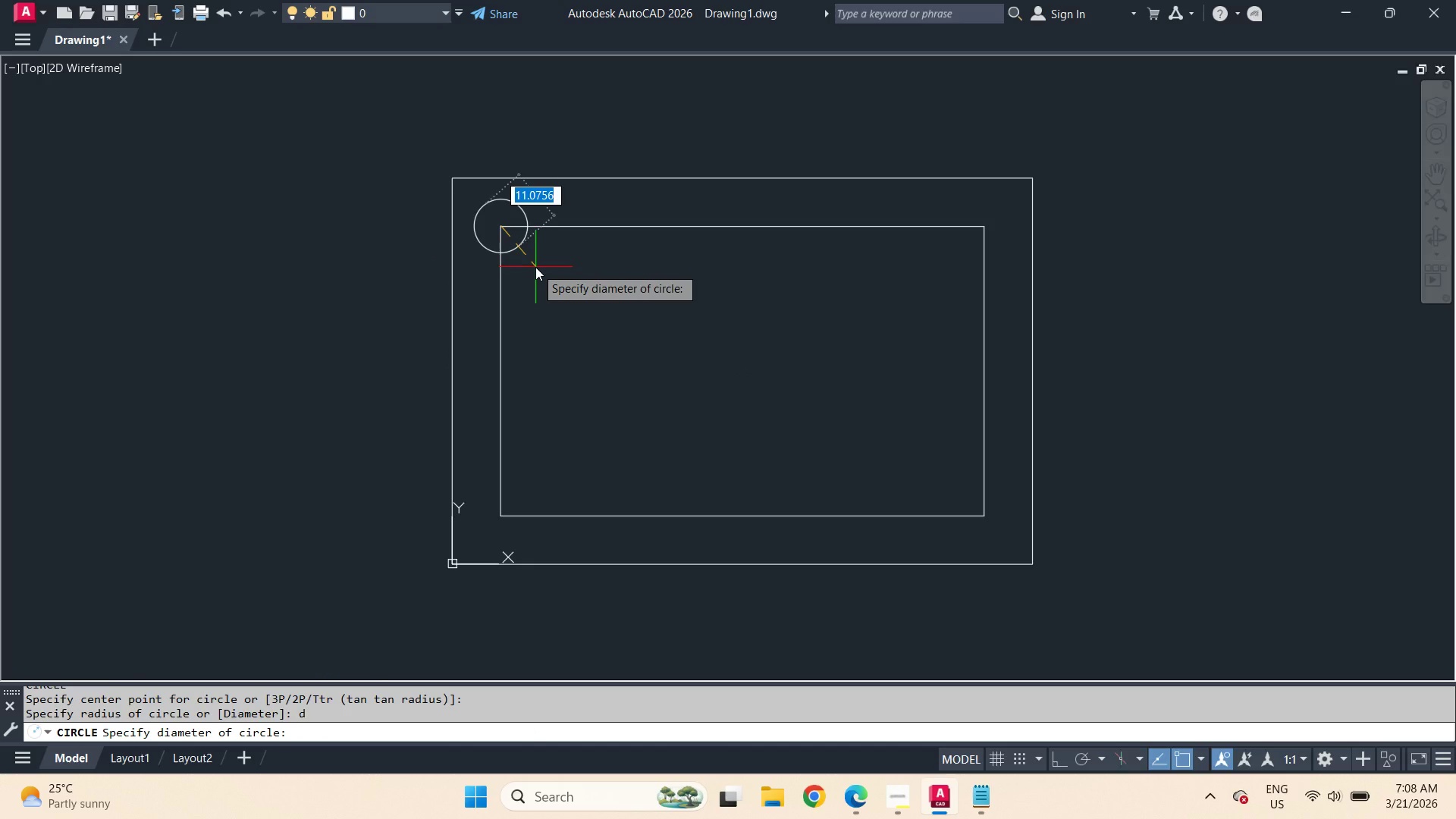 
wait(7.52)
 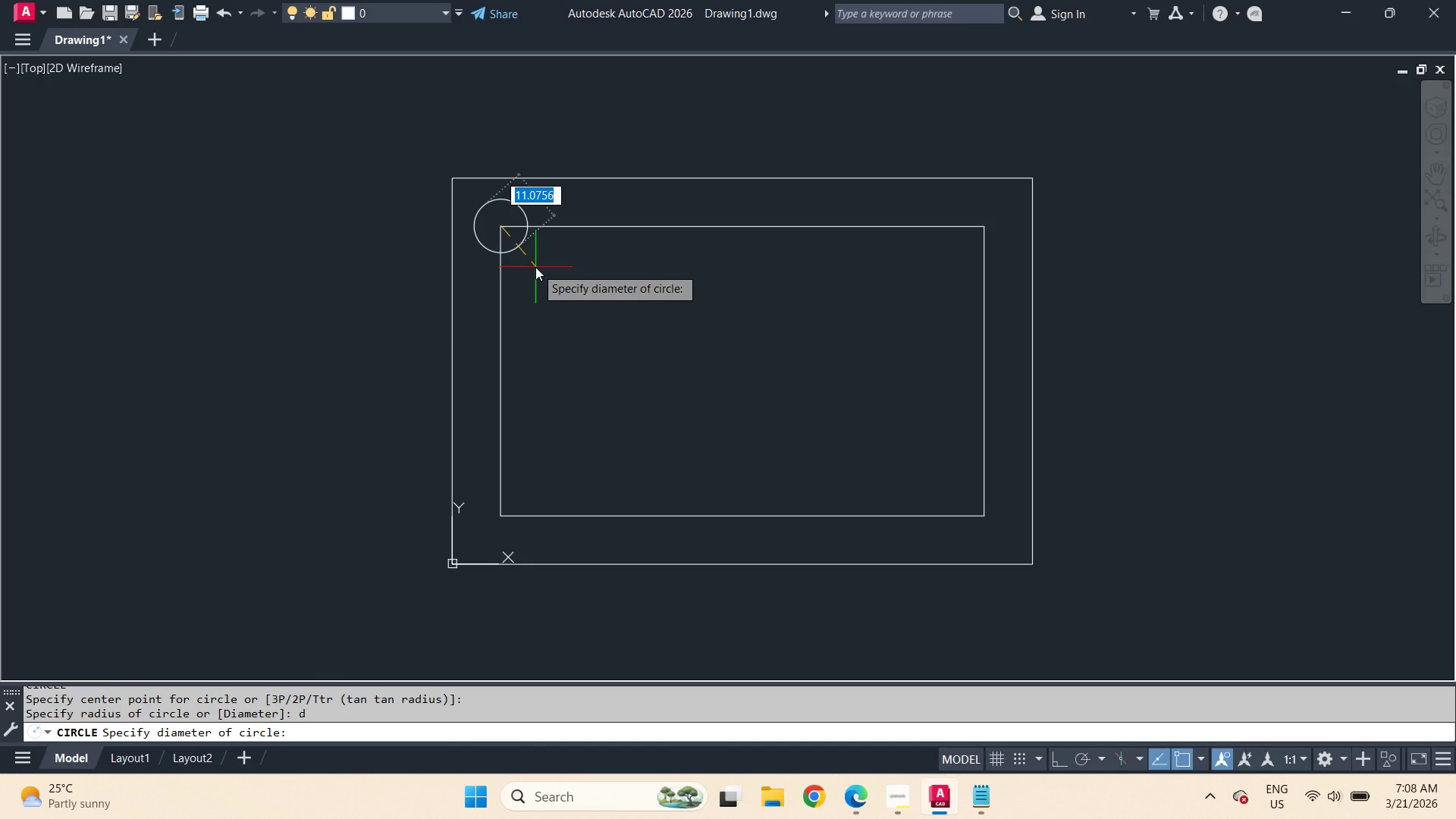 
key(Numpad4)
 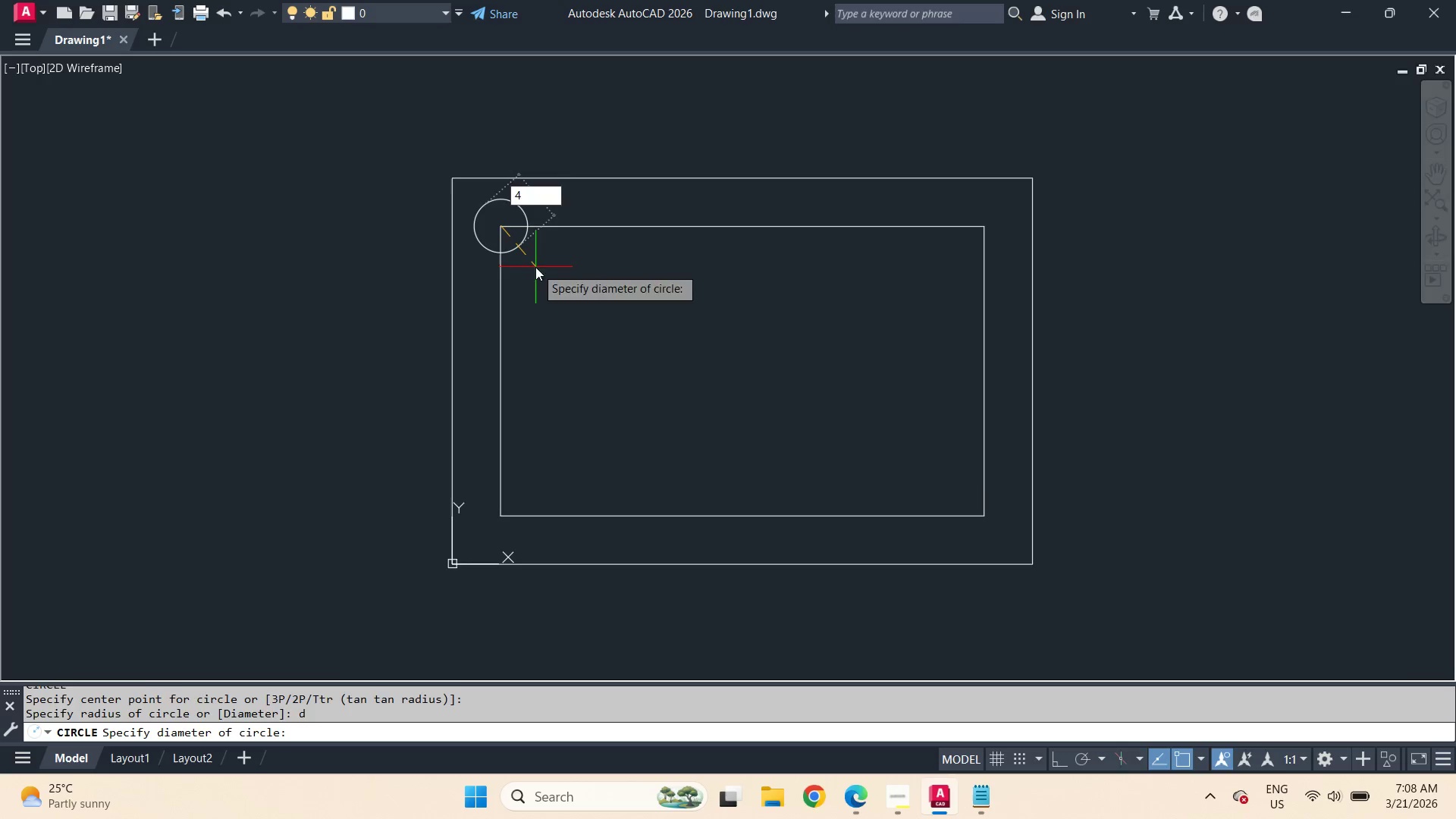 
key(Space)
 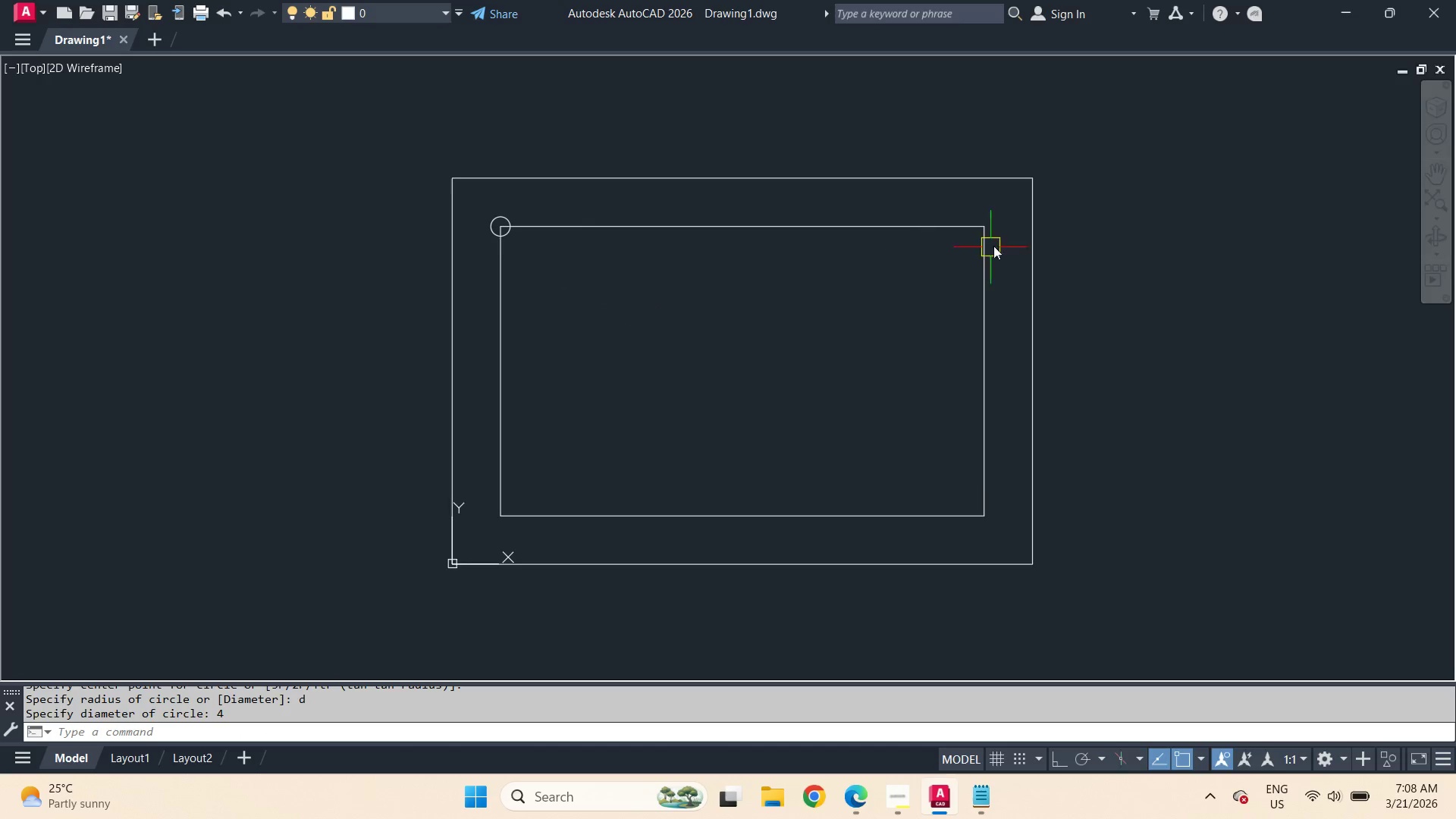 
key(Space)
 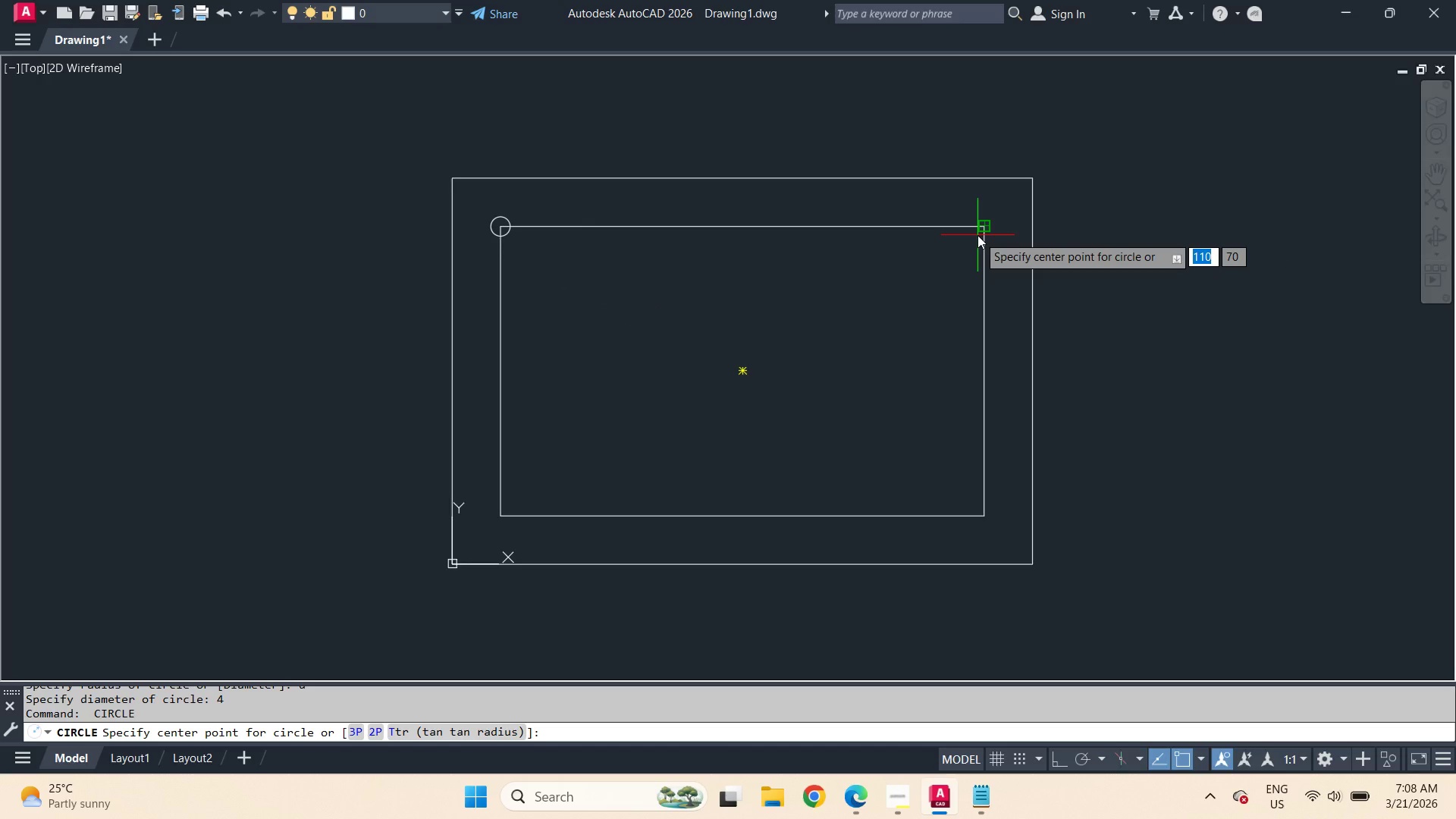 
left_click_drag(start_coordinate=[977, 235], to_coordinate=[975, 244])
 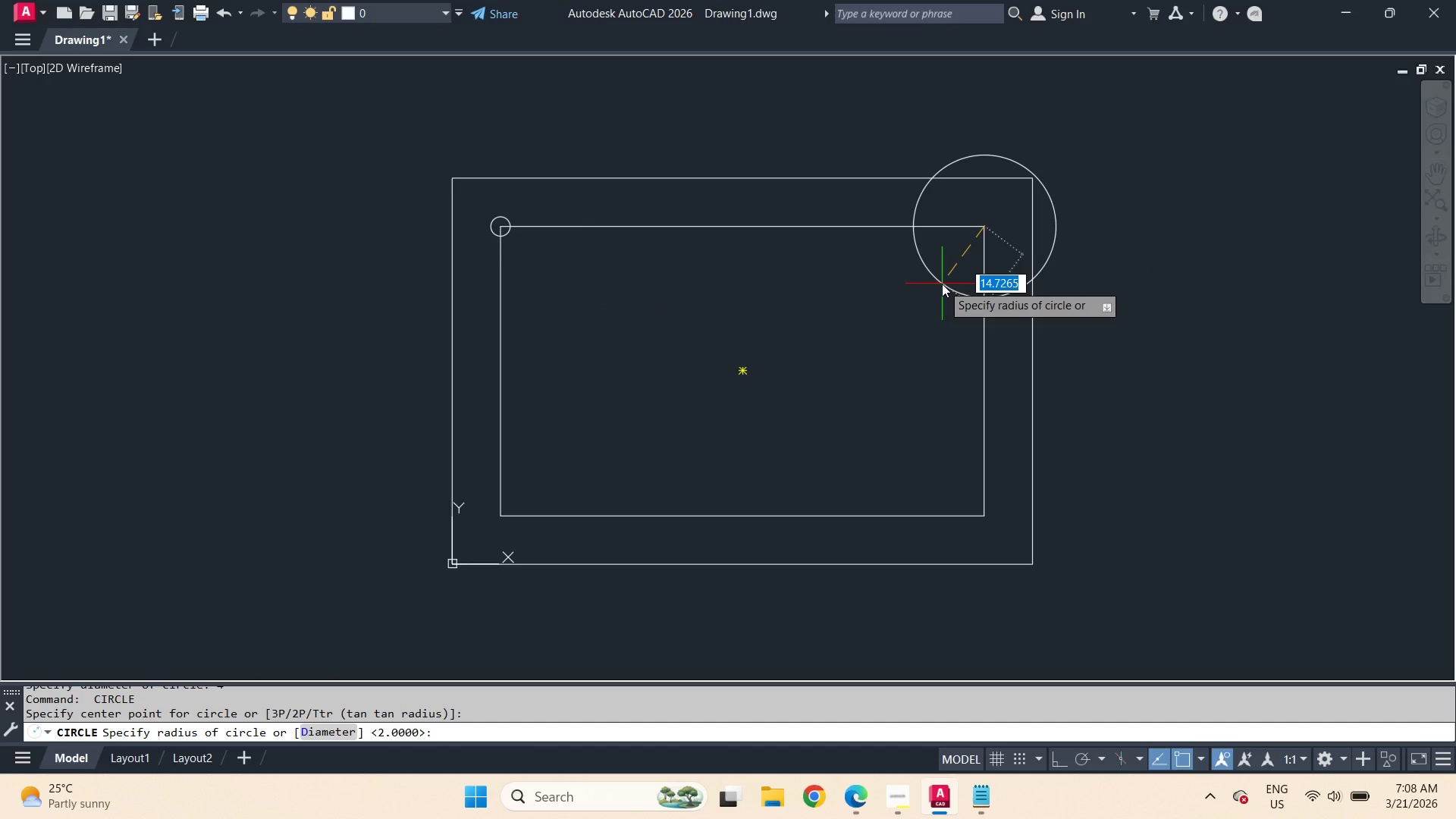 
key(4)
 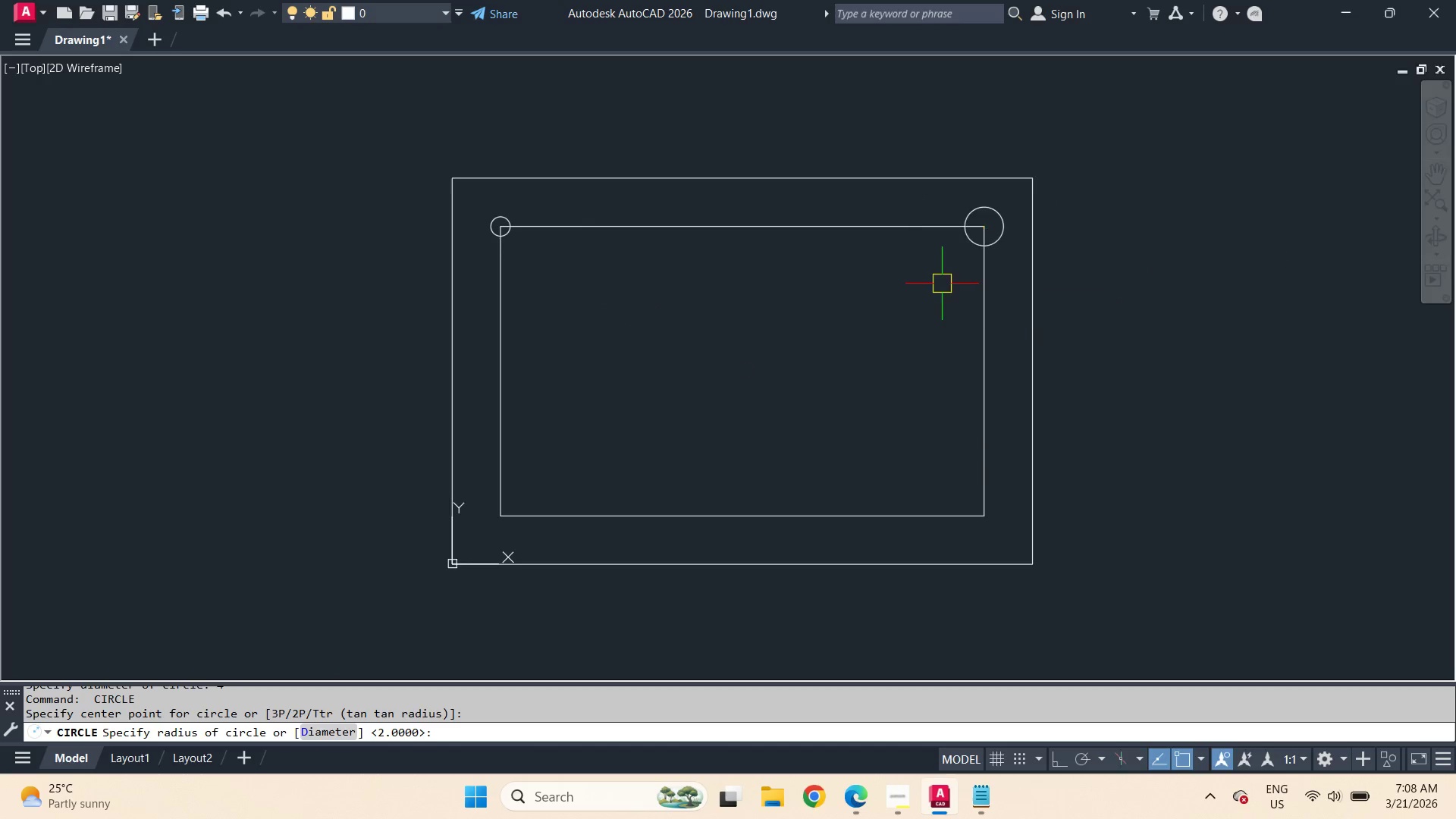 
key(Space)
 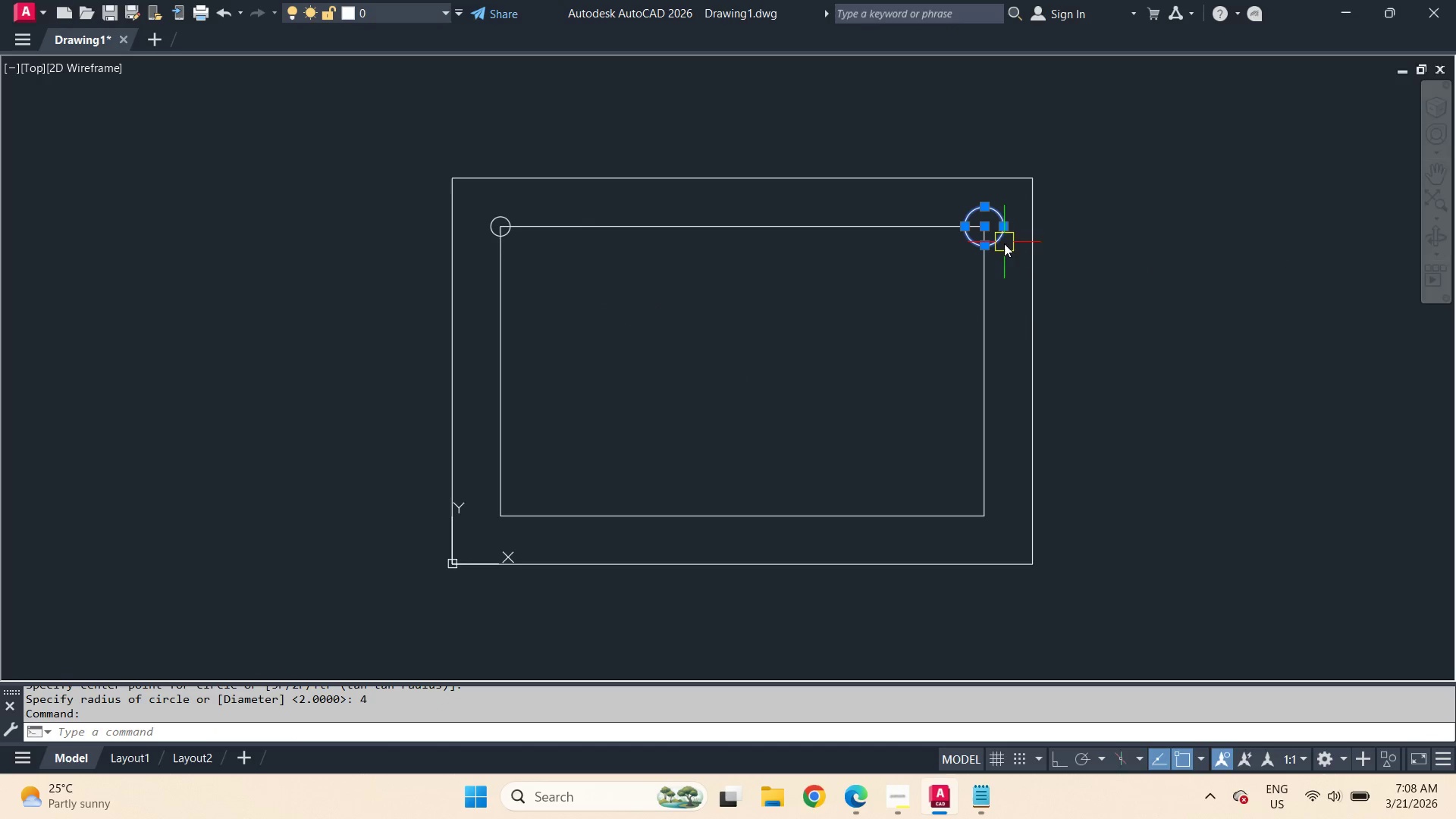 
key(E)
 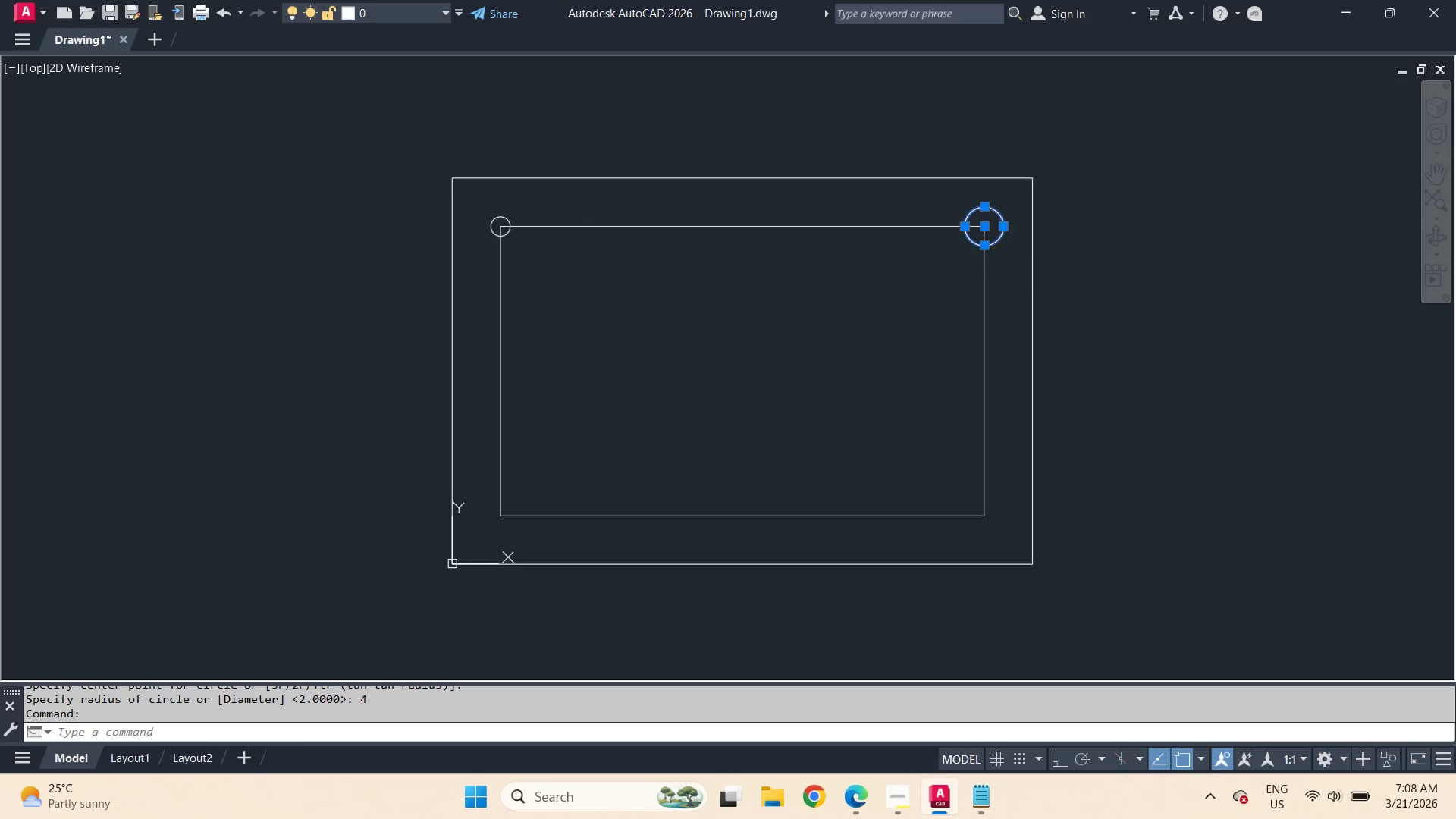 
key(Space)
 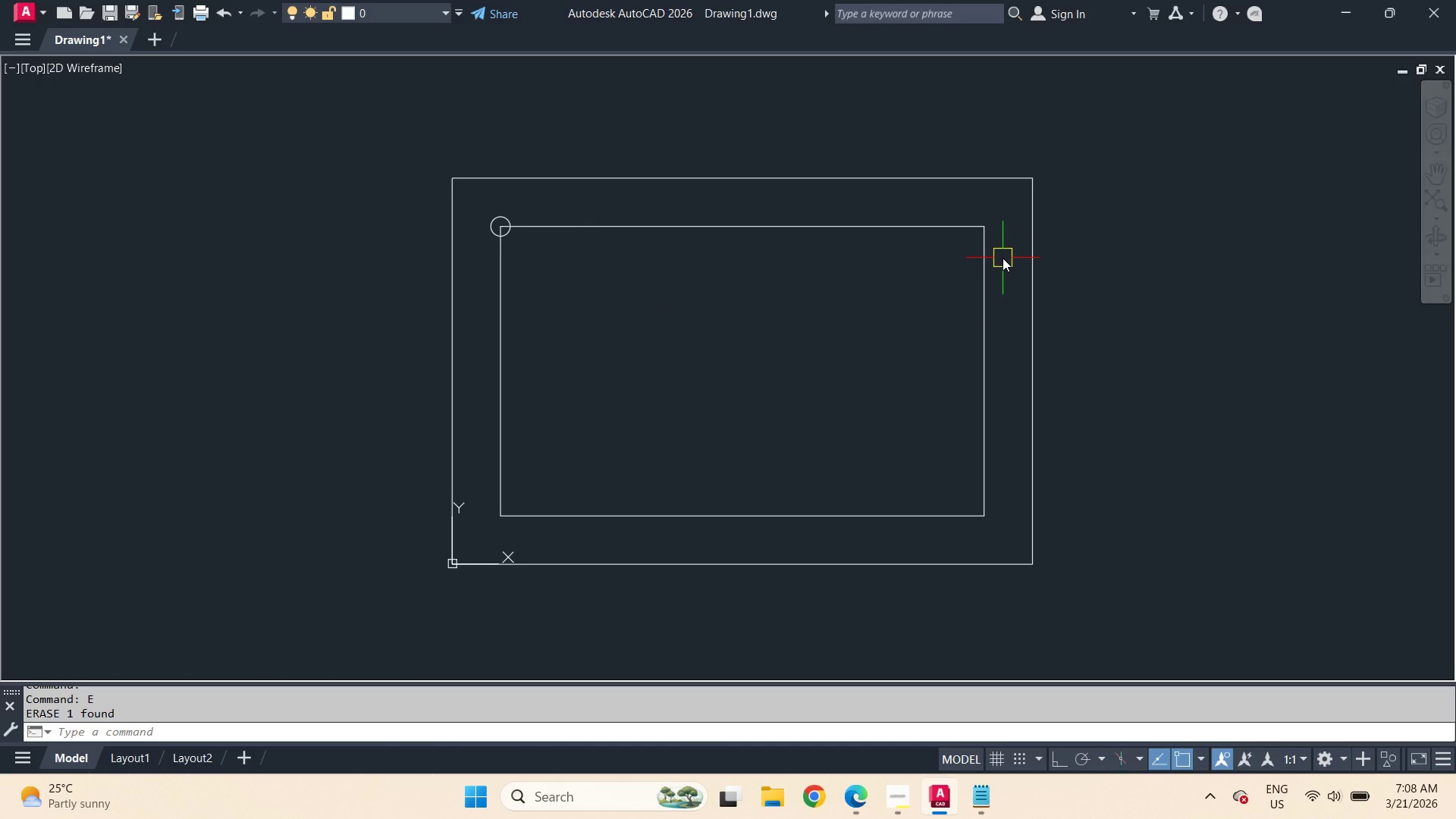 
key(C)
 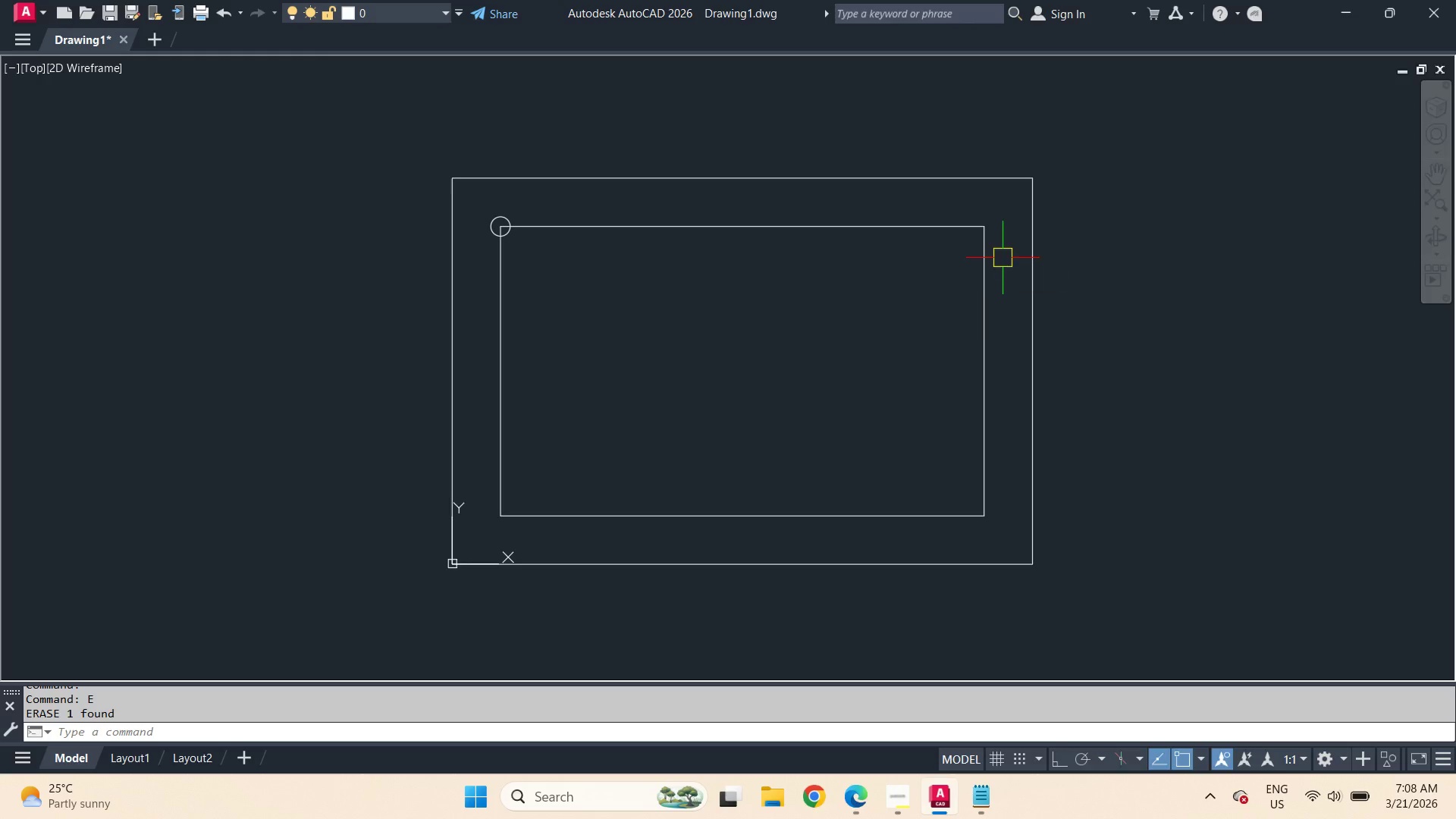 
key(Space)
 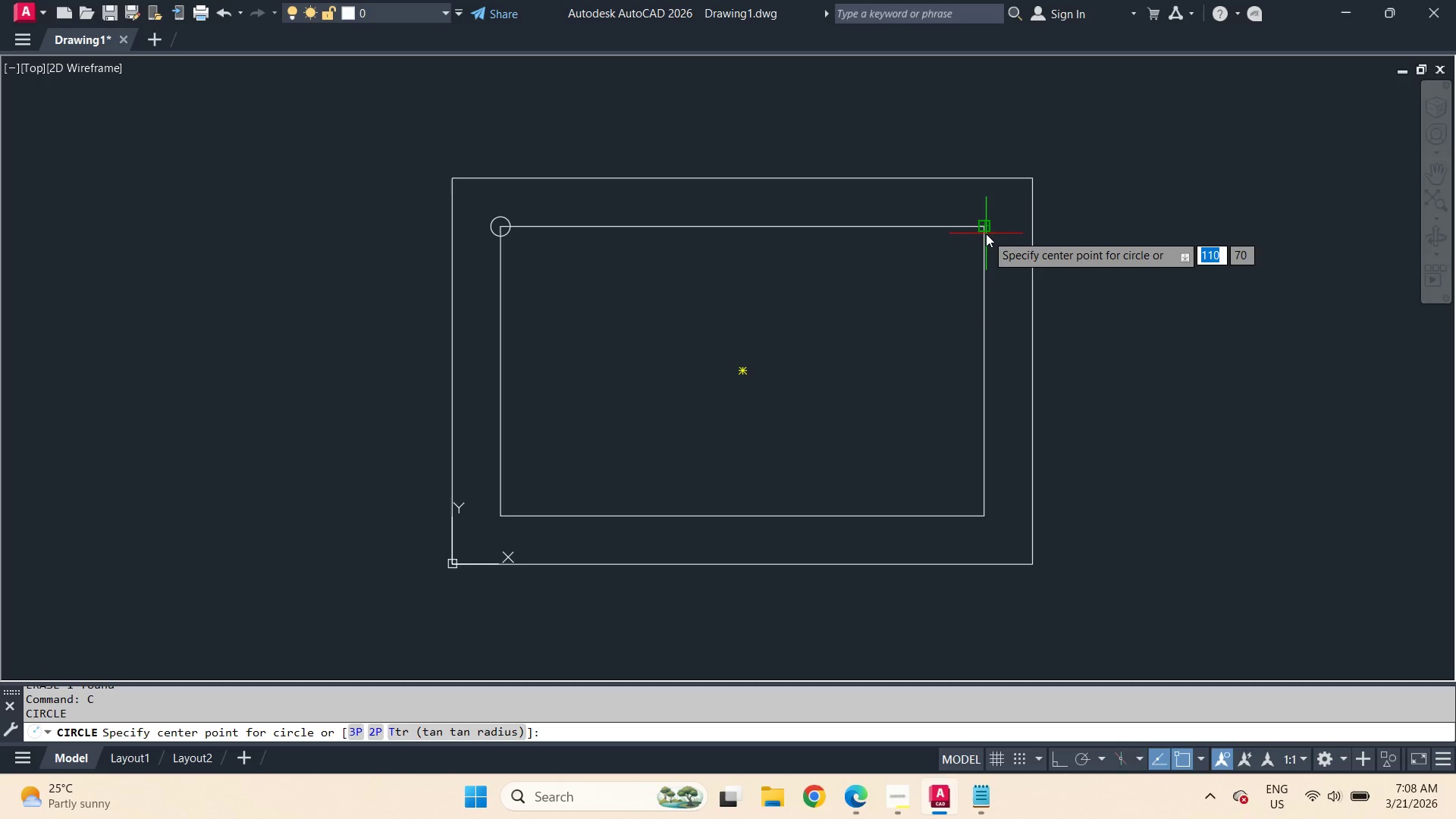 
left_click([986, 234])
 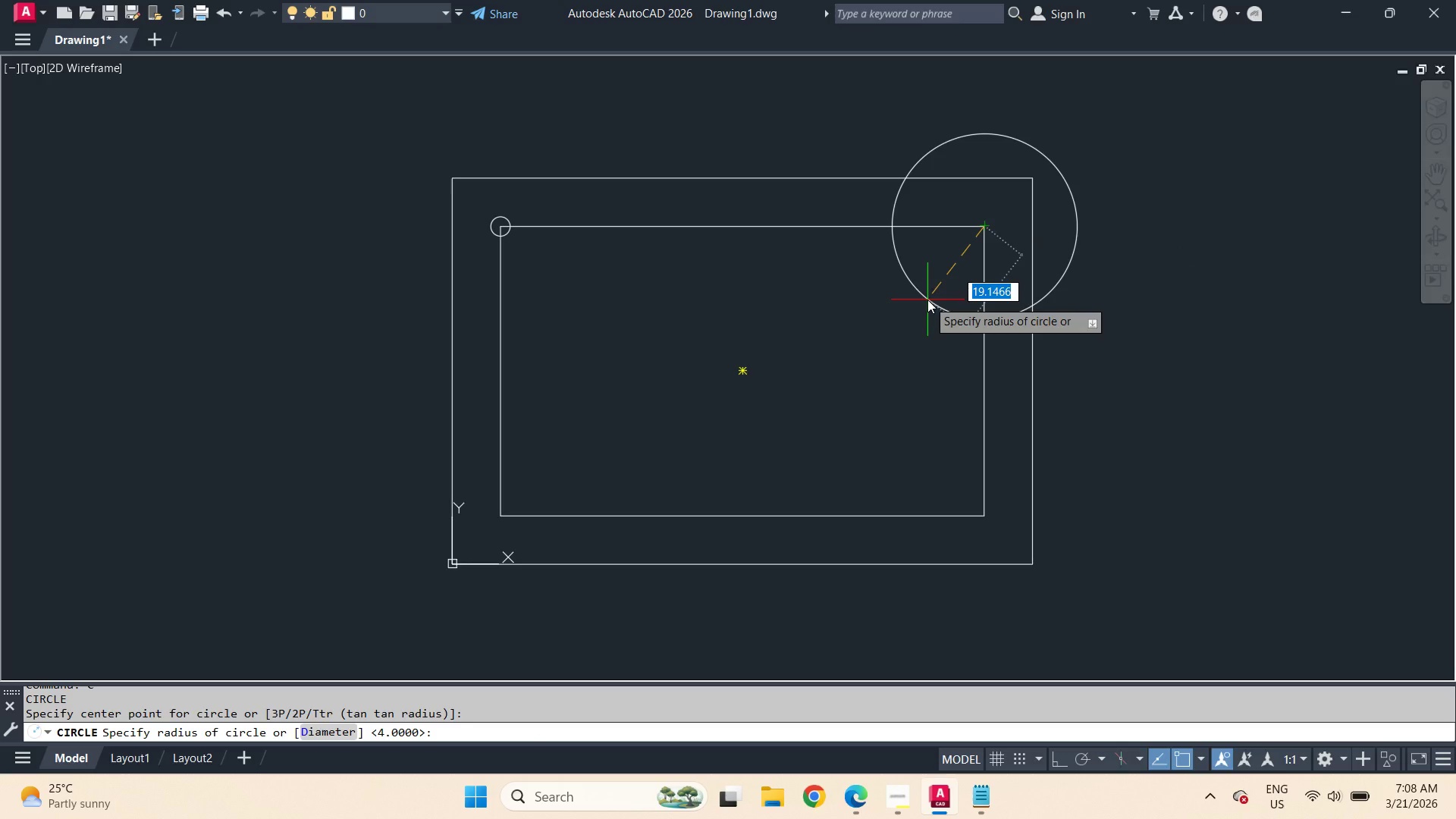 
key(2)
 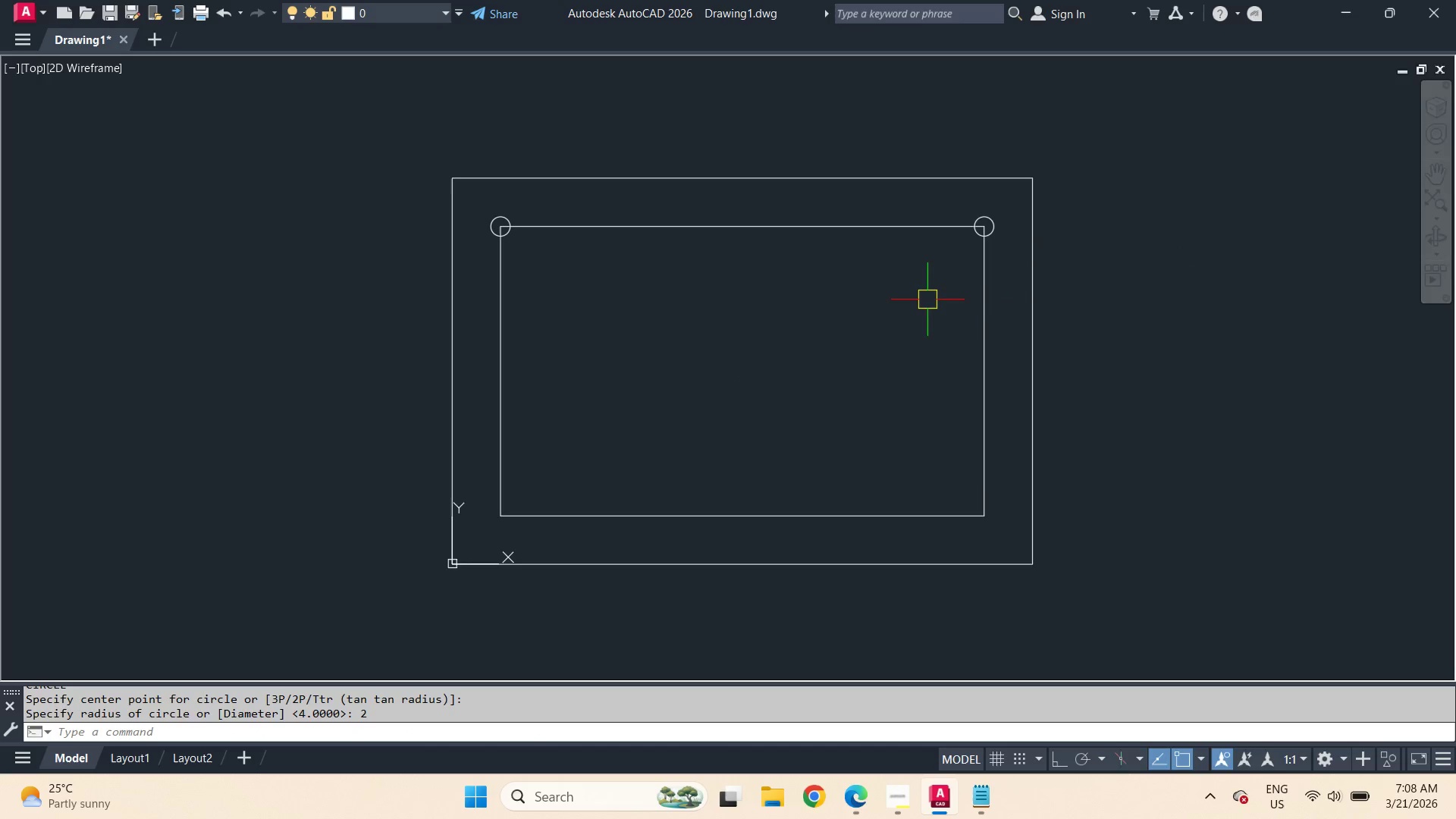 
key(Space)
 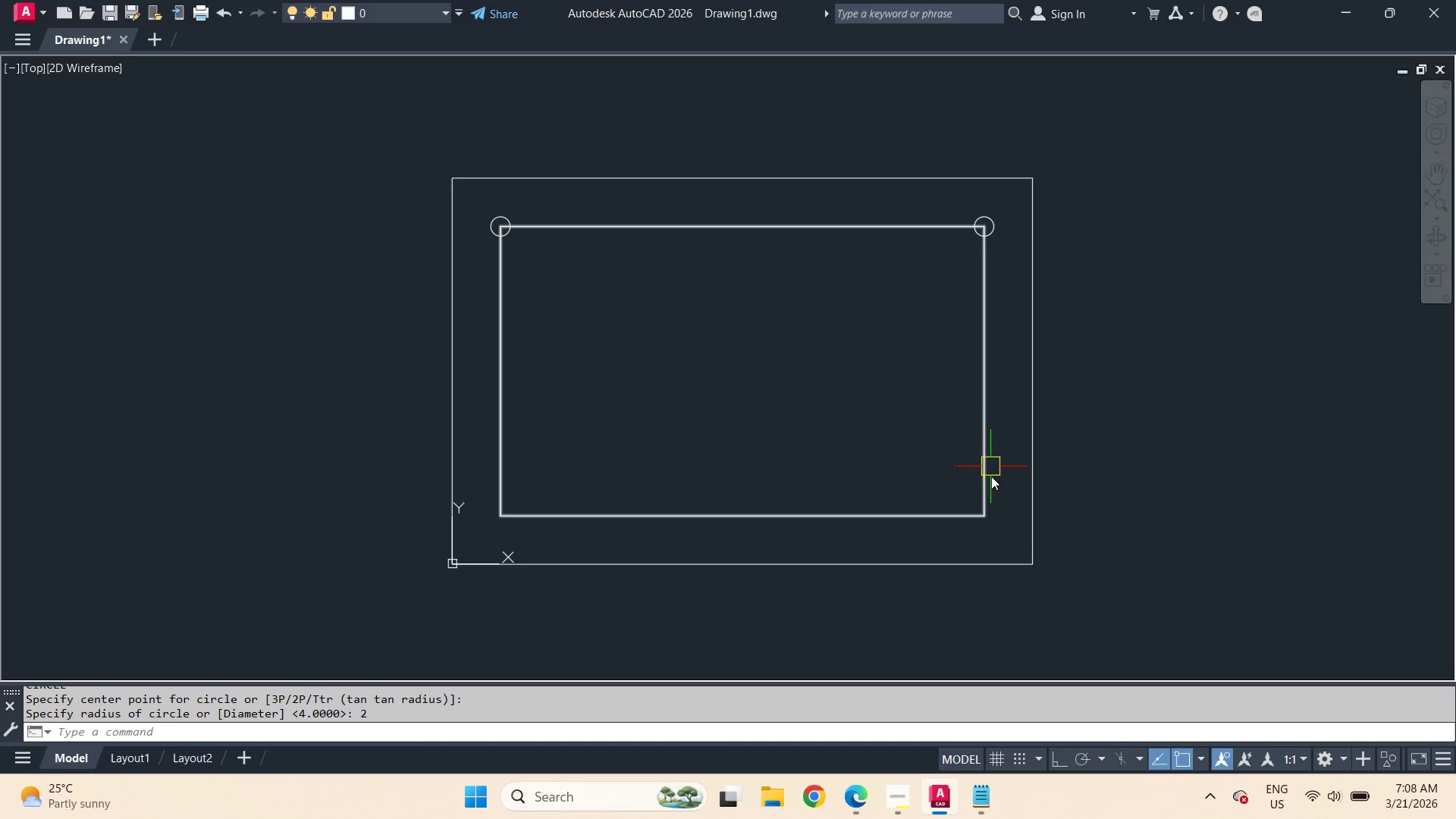 
key(Space)
 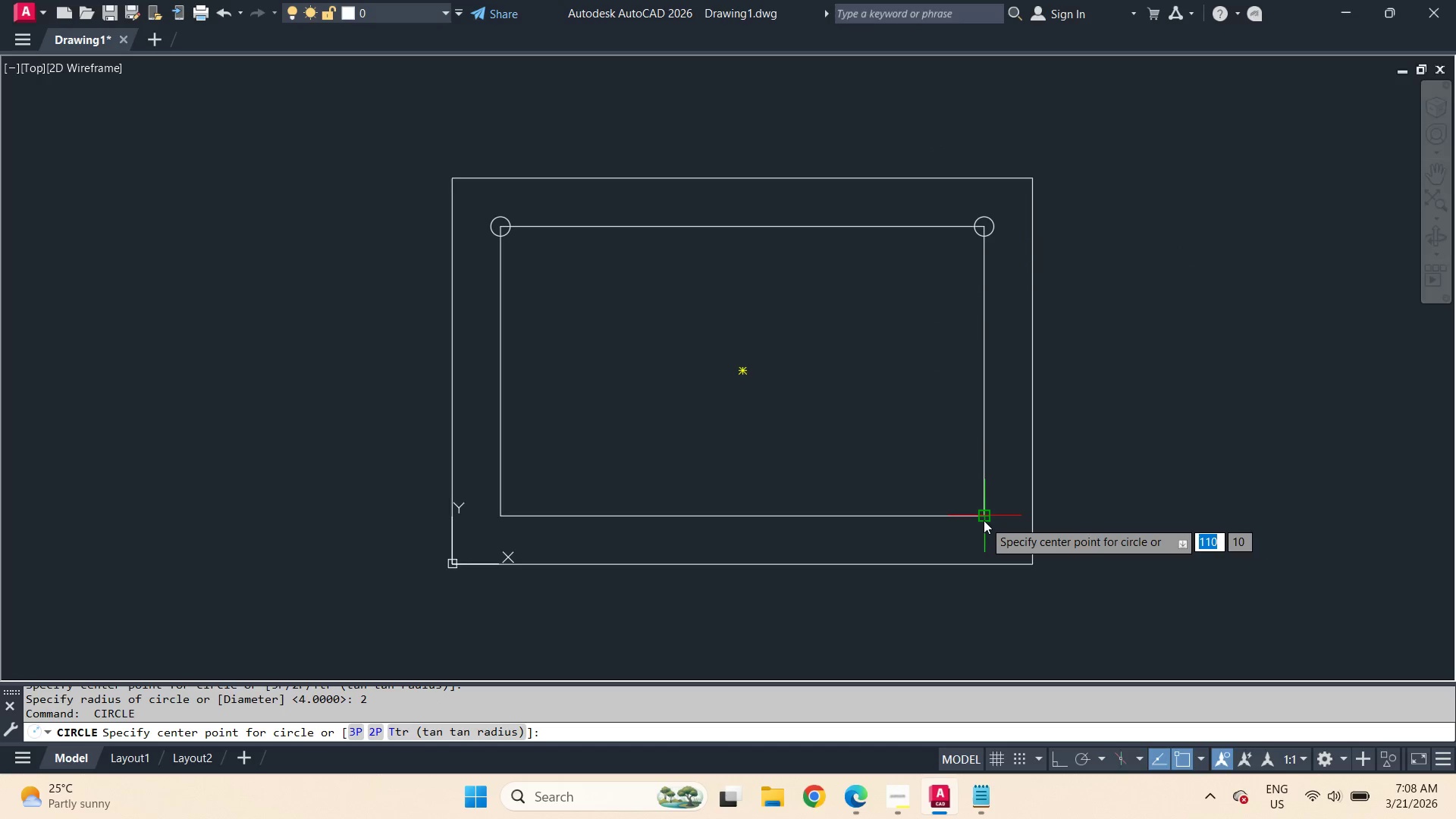 
left_click([984, 520])
 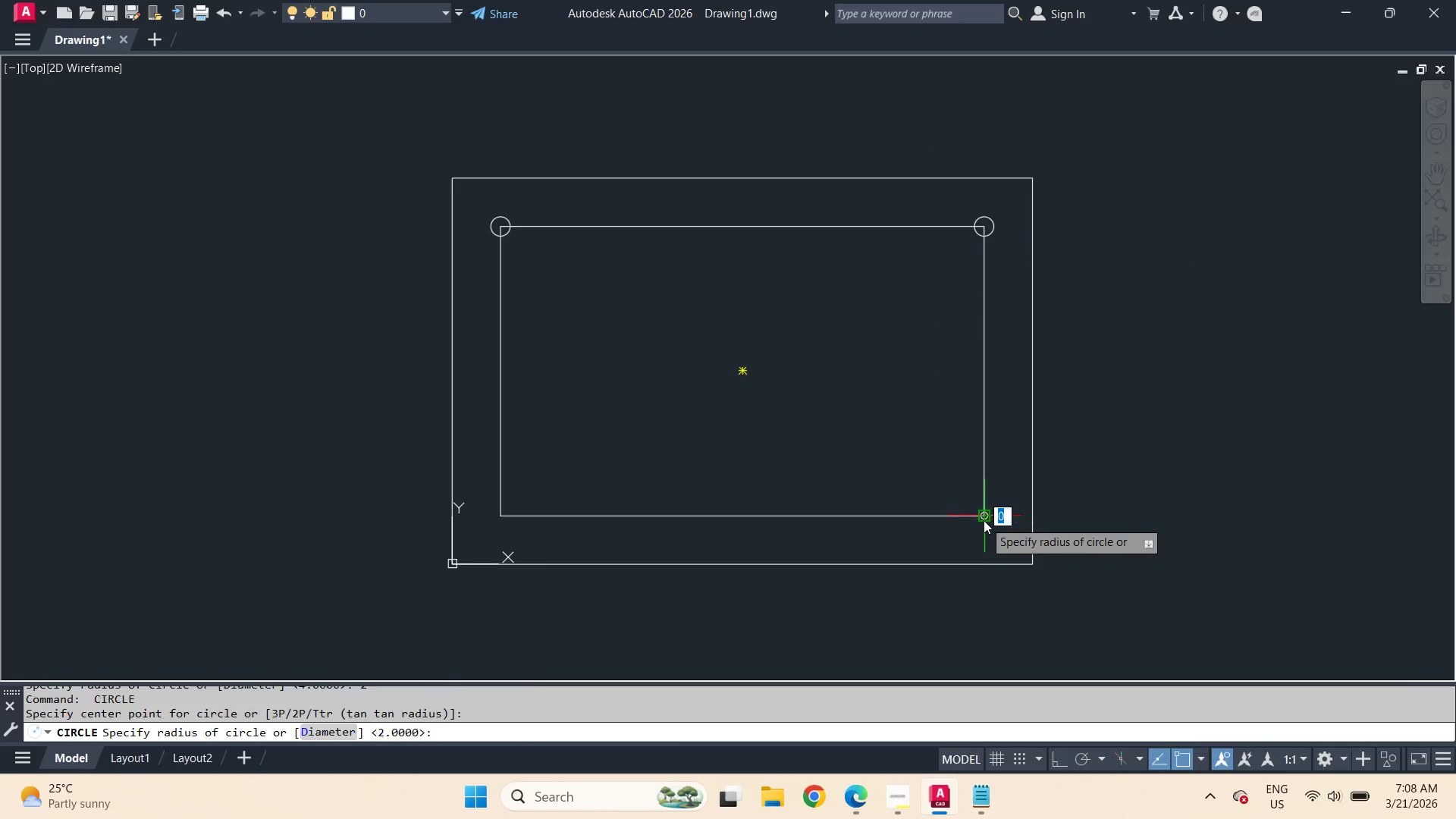 
key(Space)
 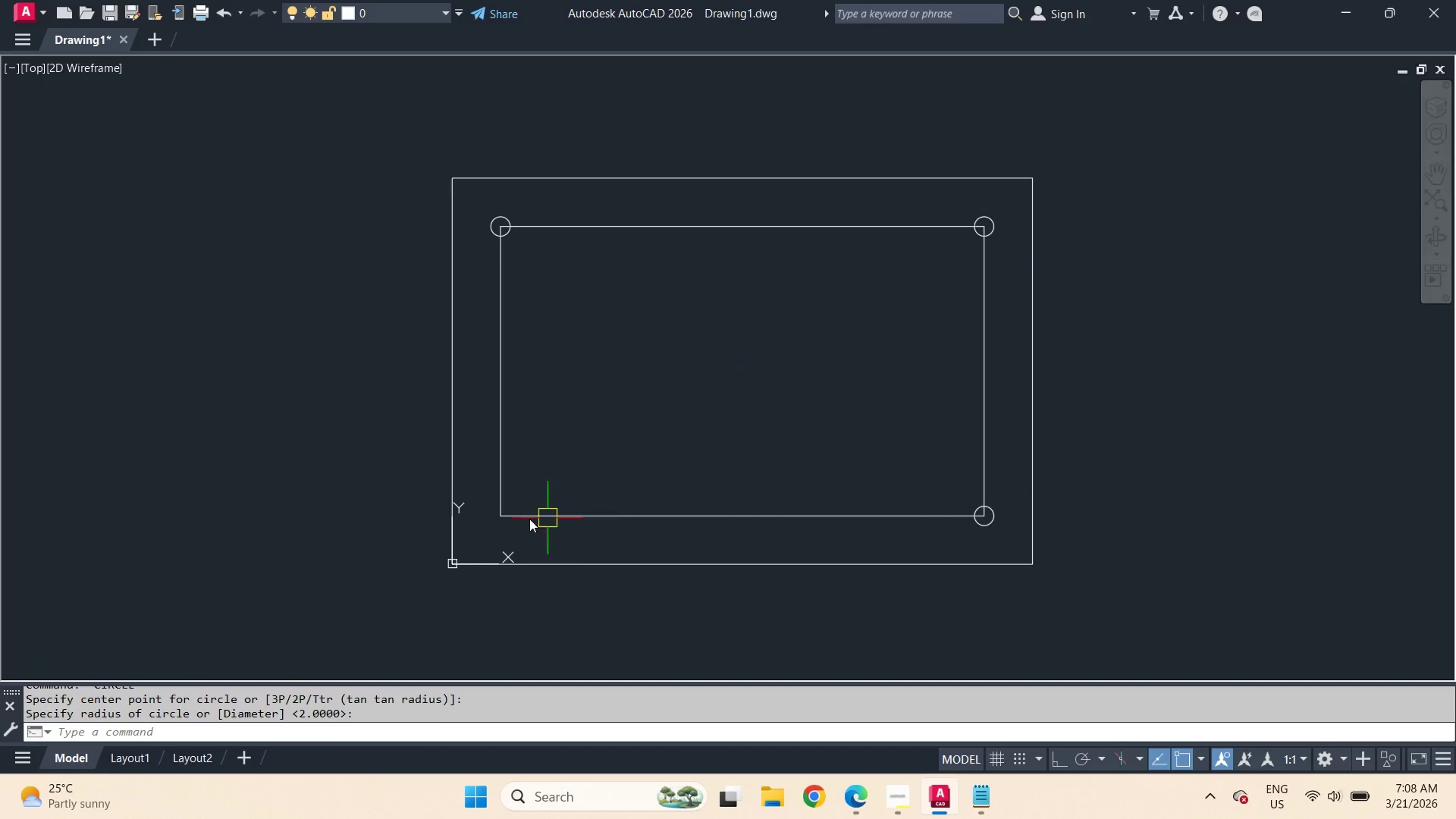 
key(Space)
 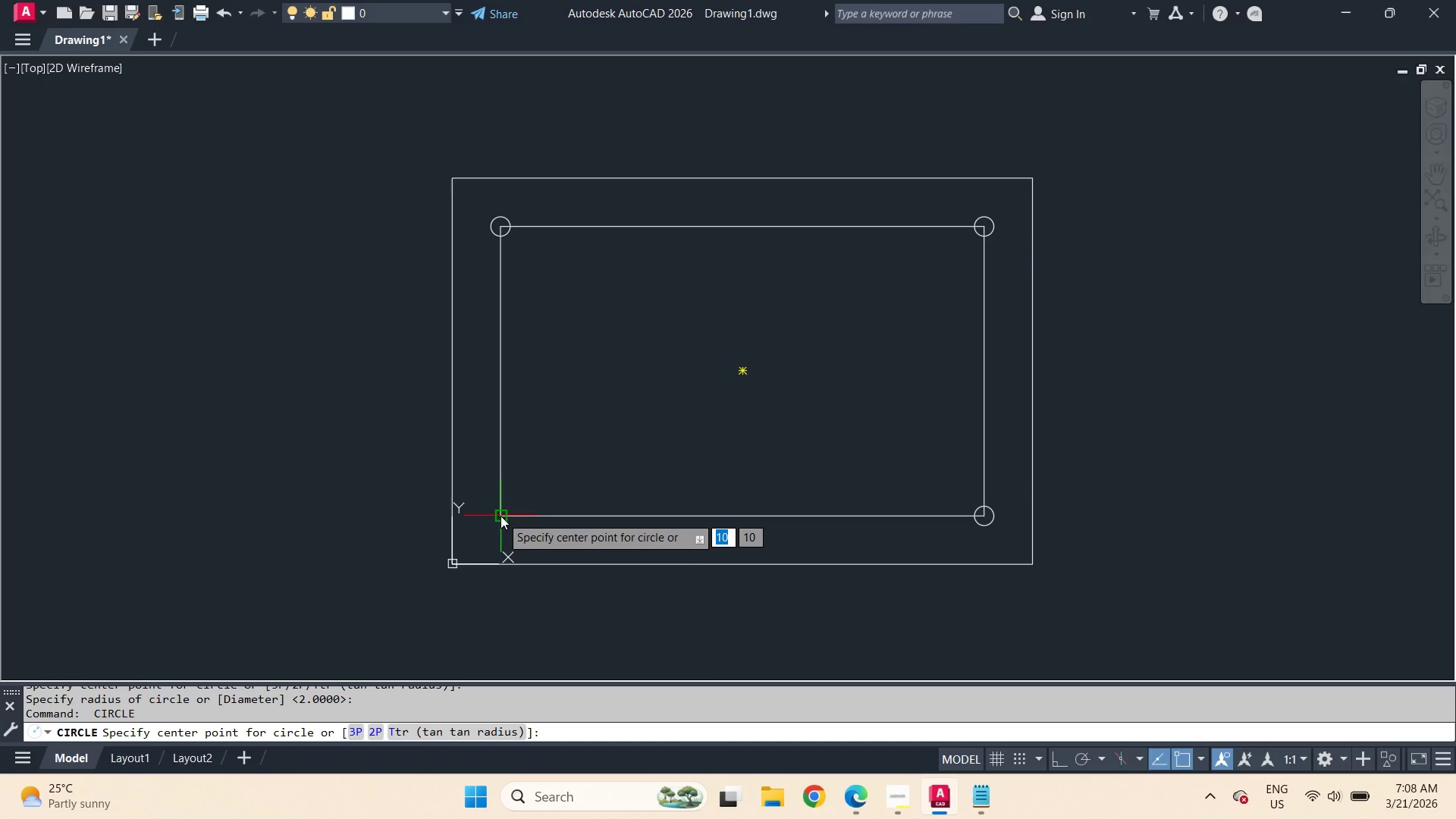 
left_click([500, 516])
 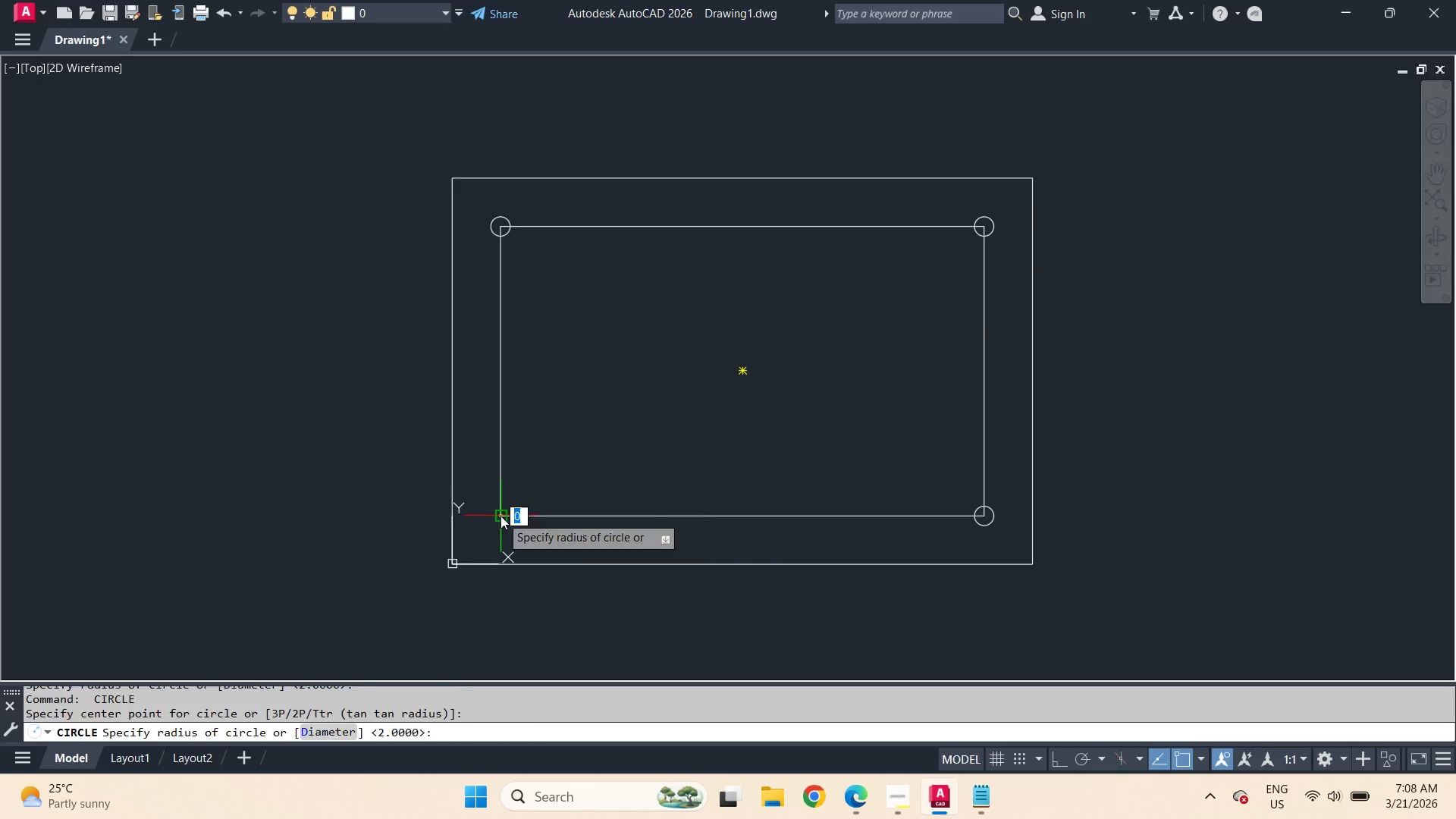 
key(Space)
 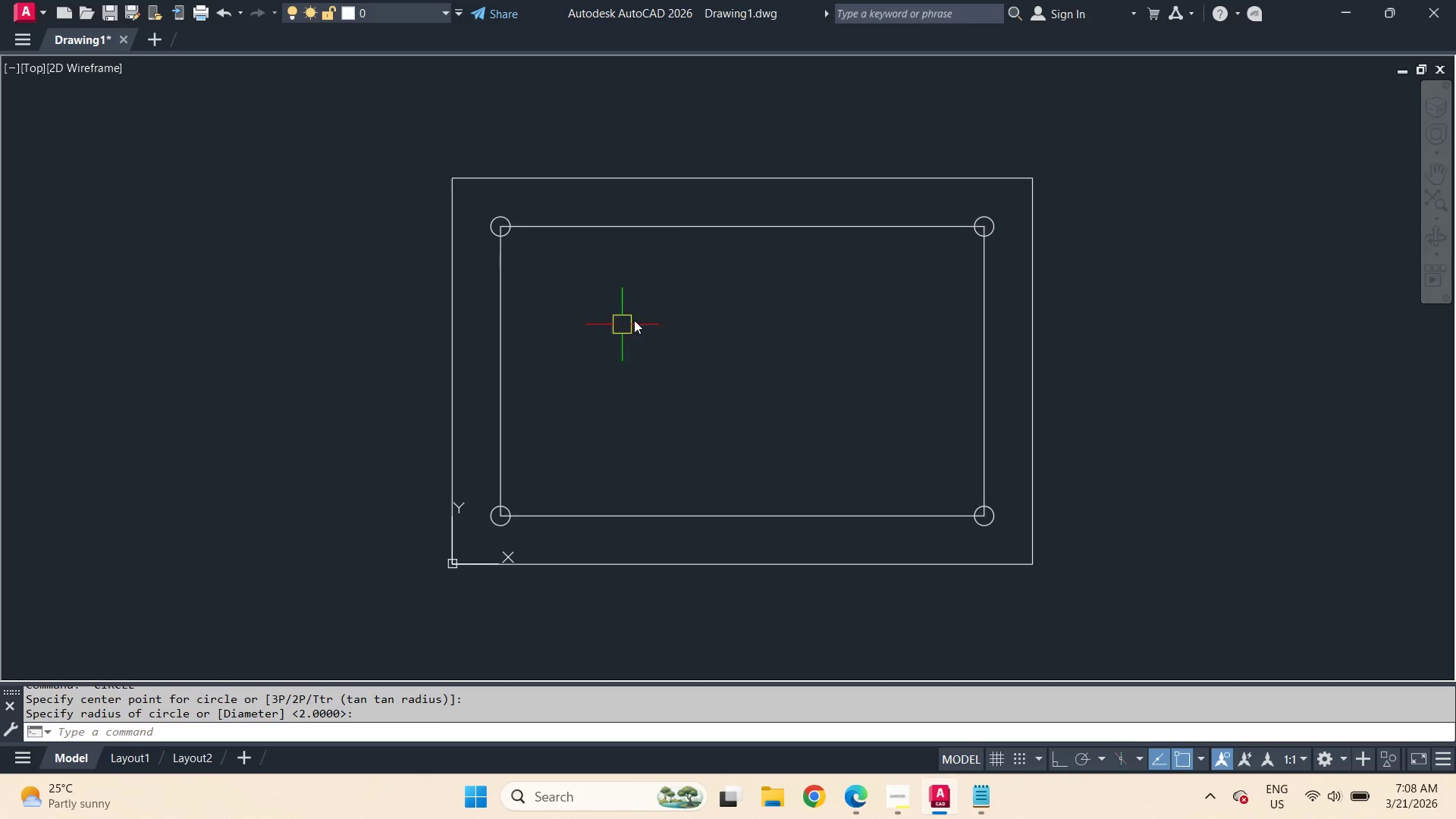 
wait(17.69)
 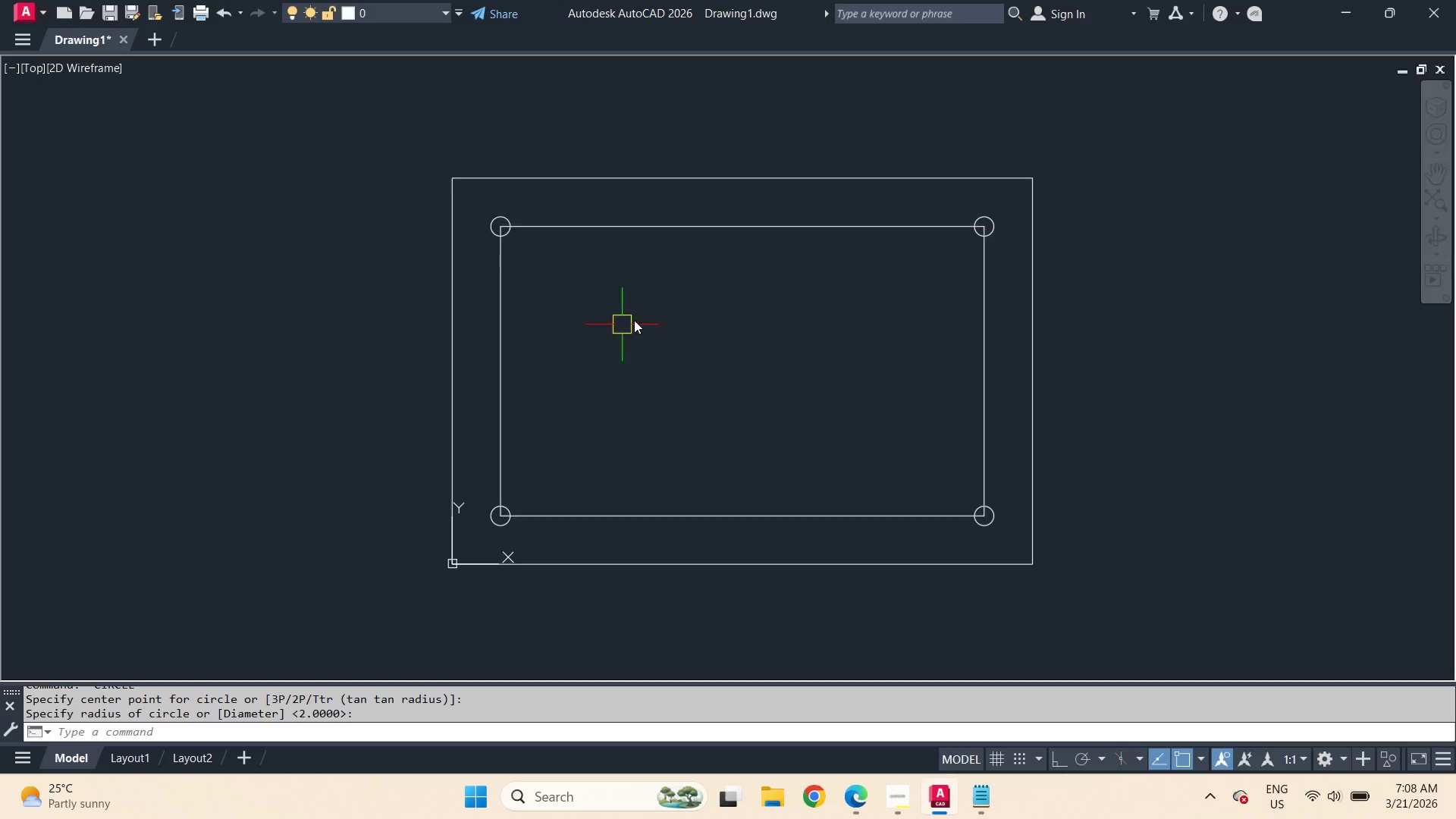 
key(O)
 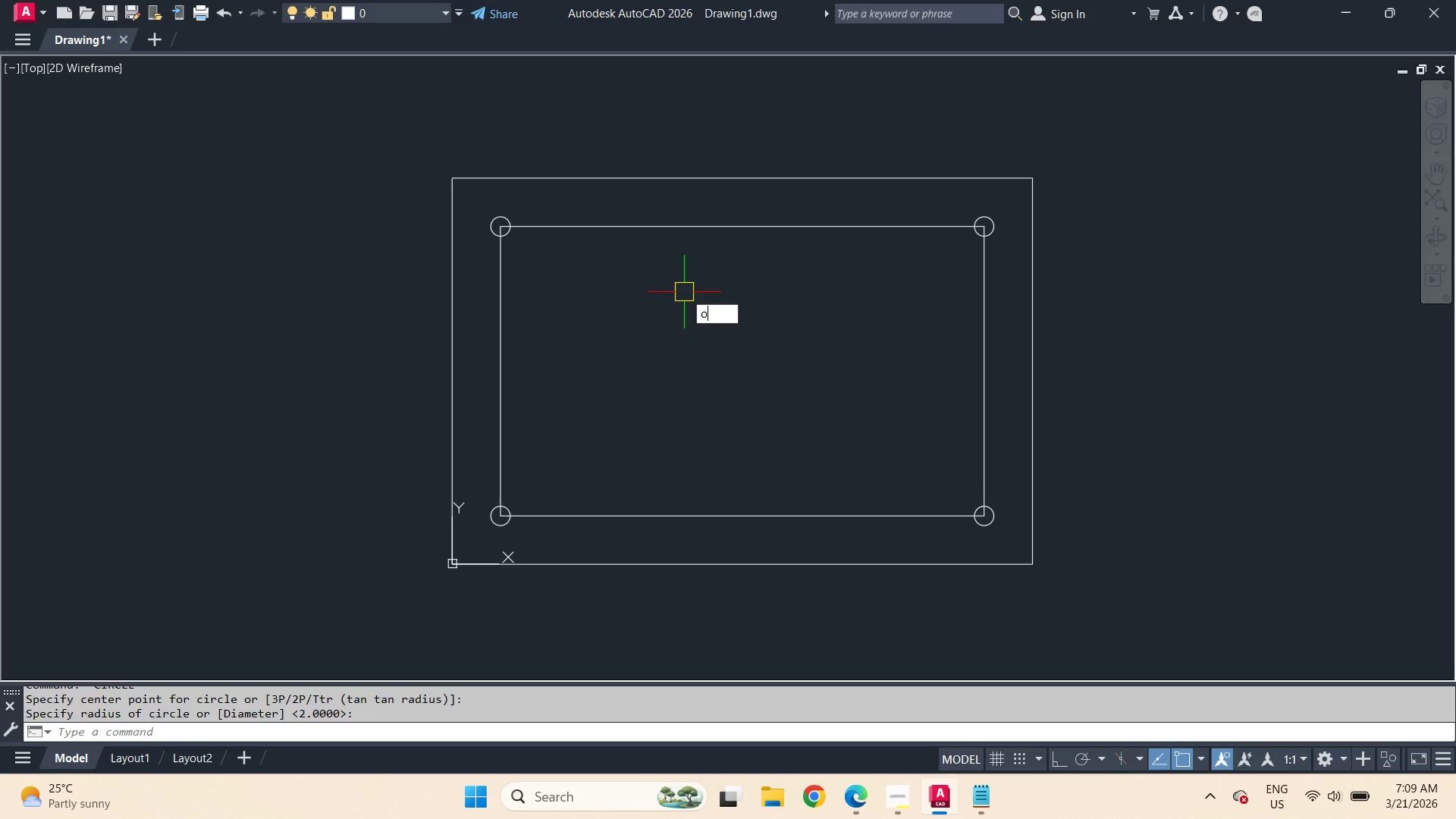 
key(Space)
 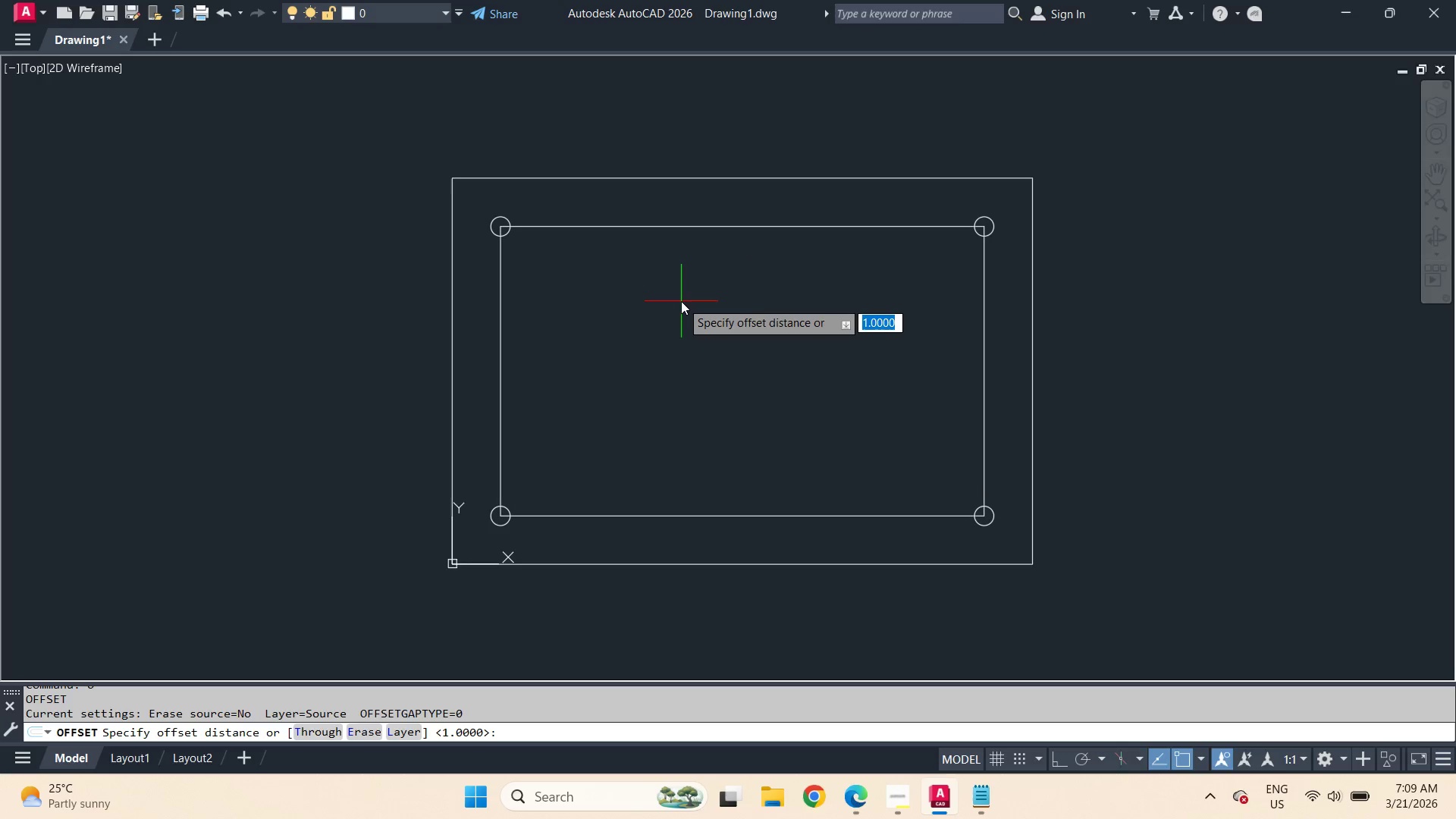 
key(Escape)
 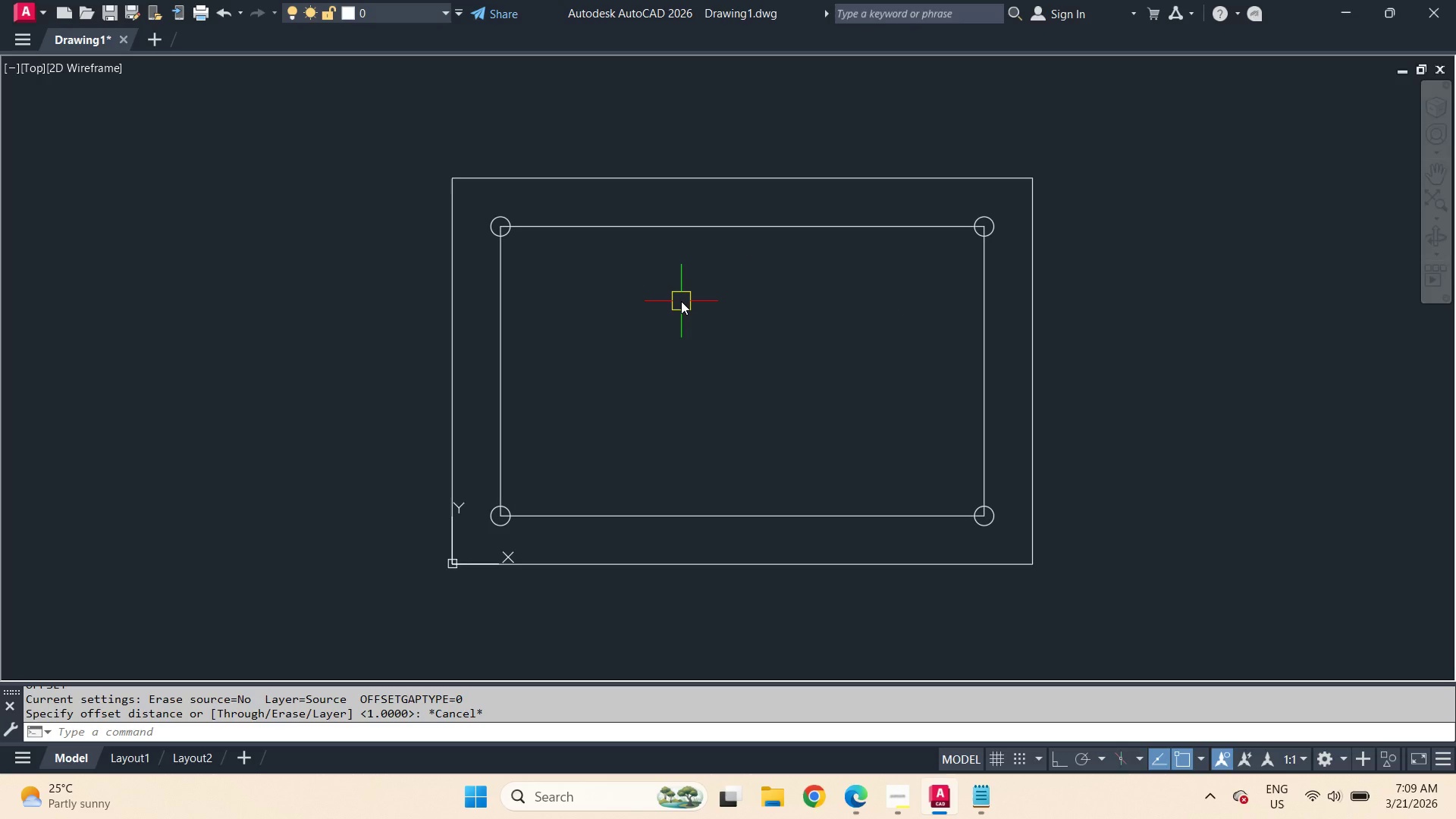 
key(F)
 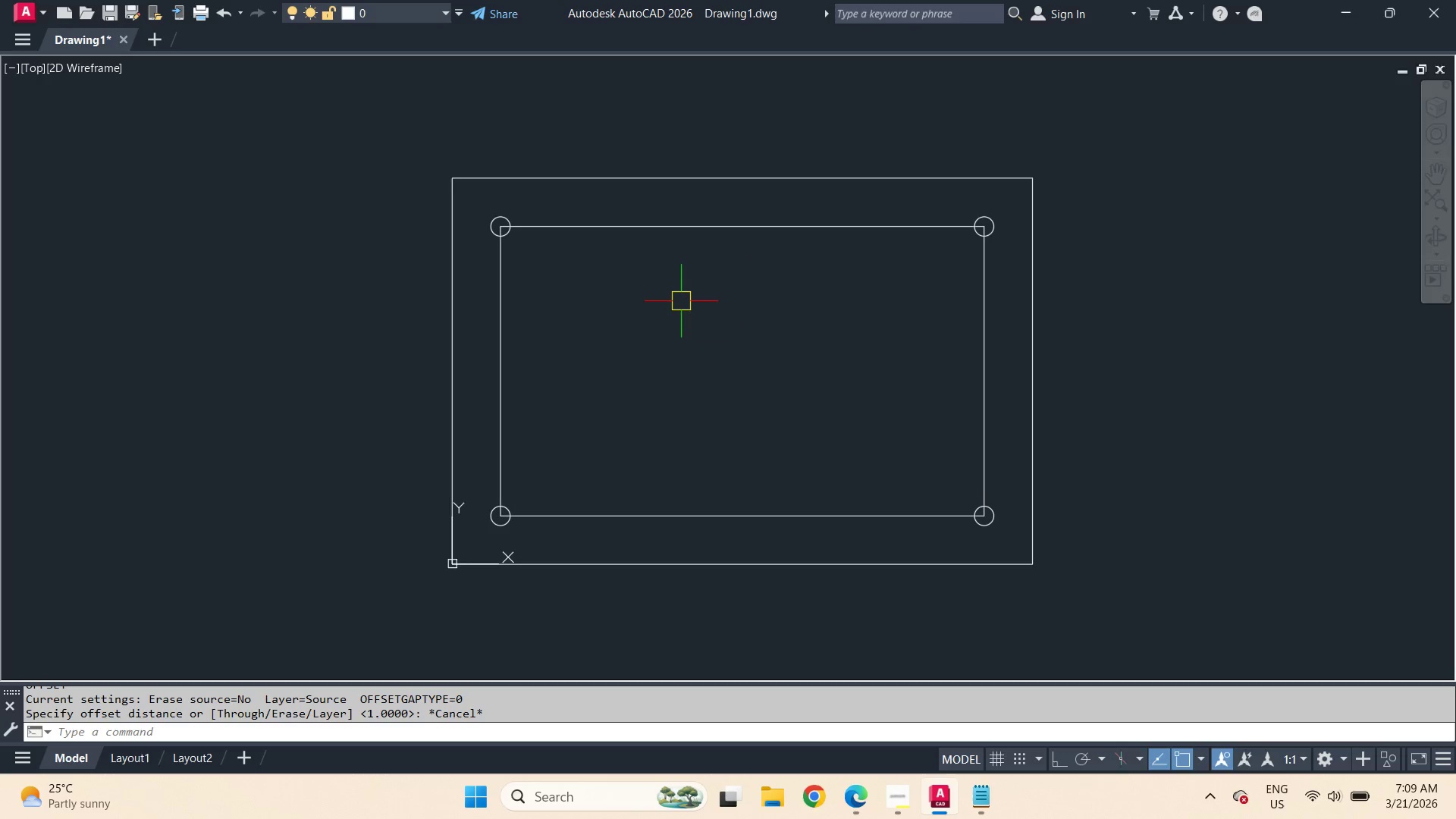 
key(Space)
 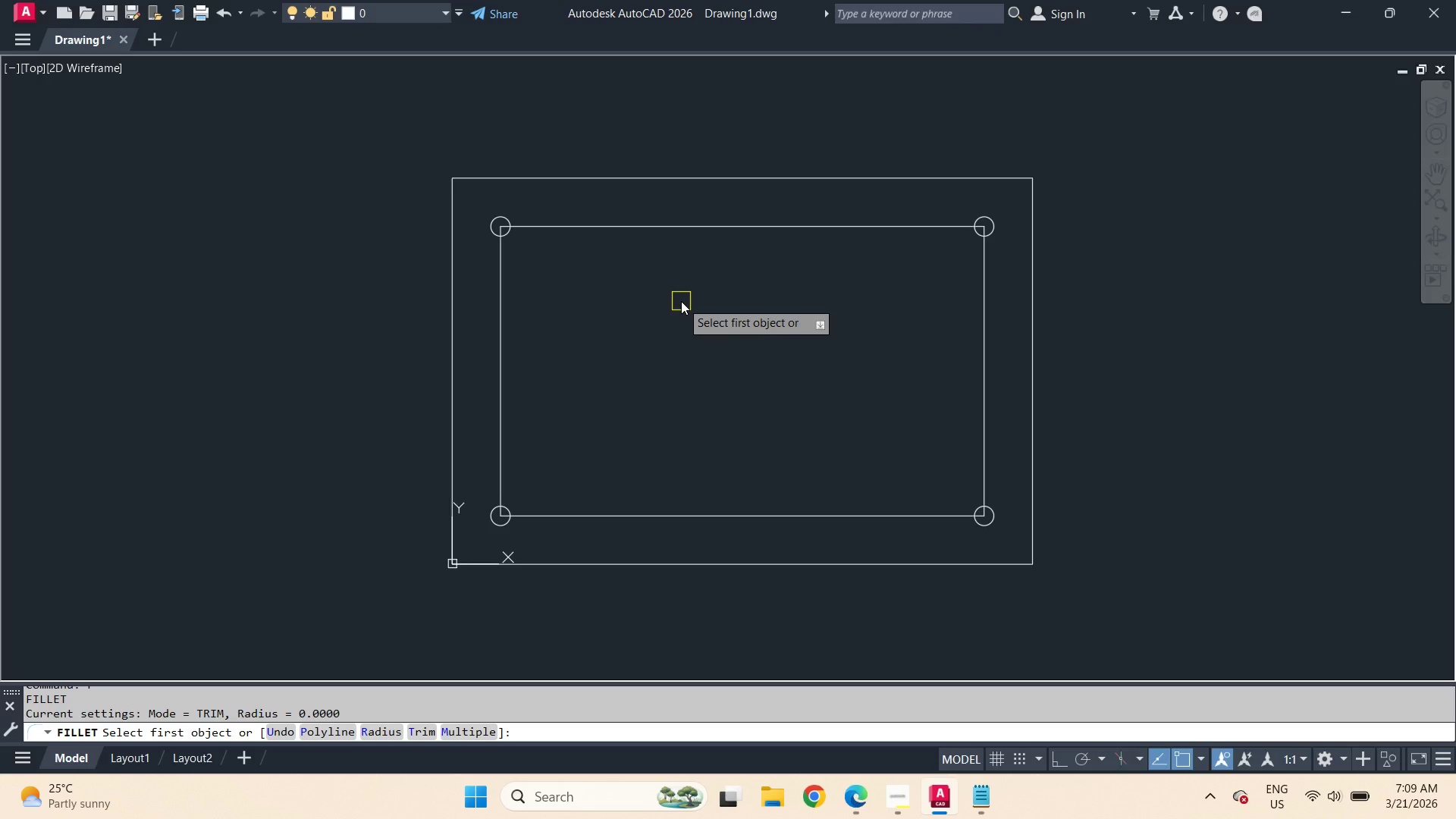 
key(R)
 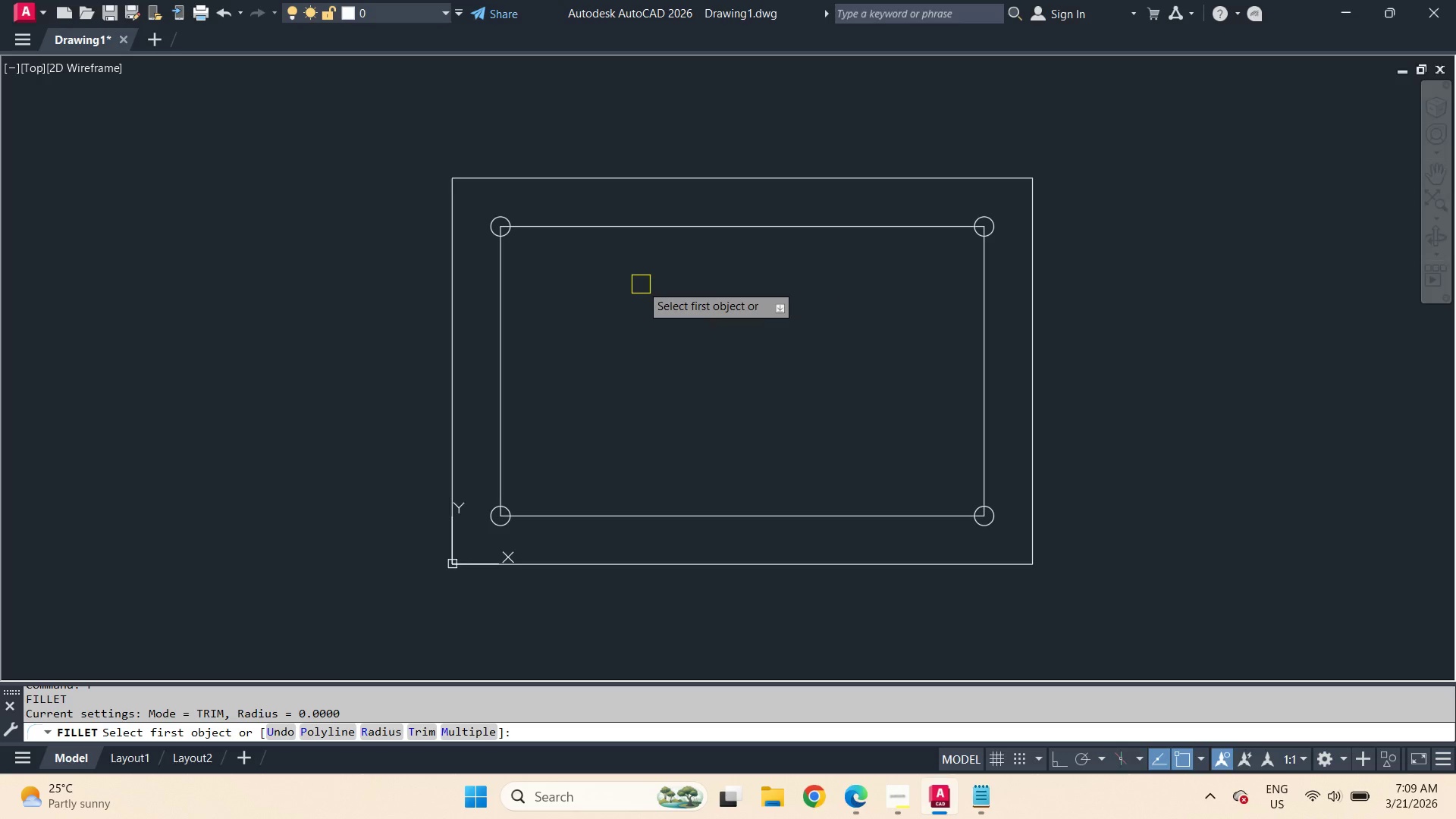 
key(Space)
 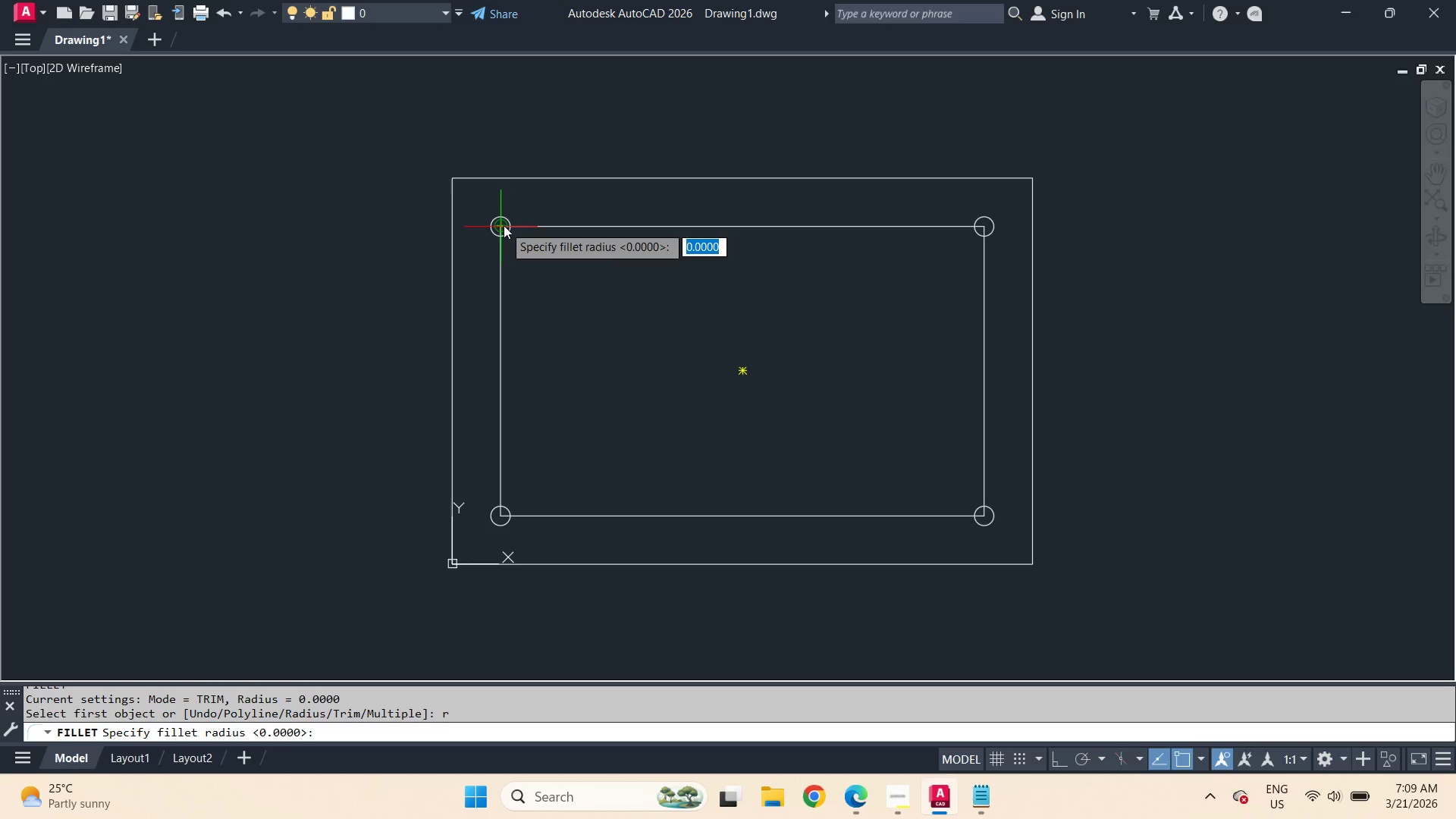 
left_click([504, 225])
 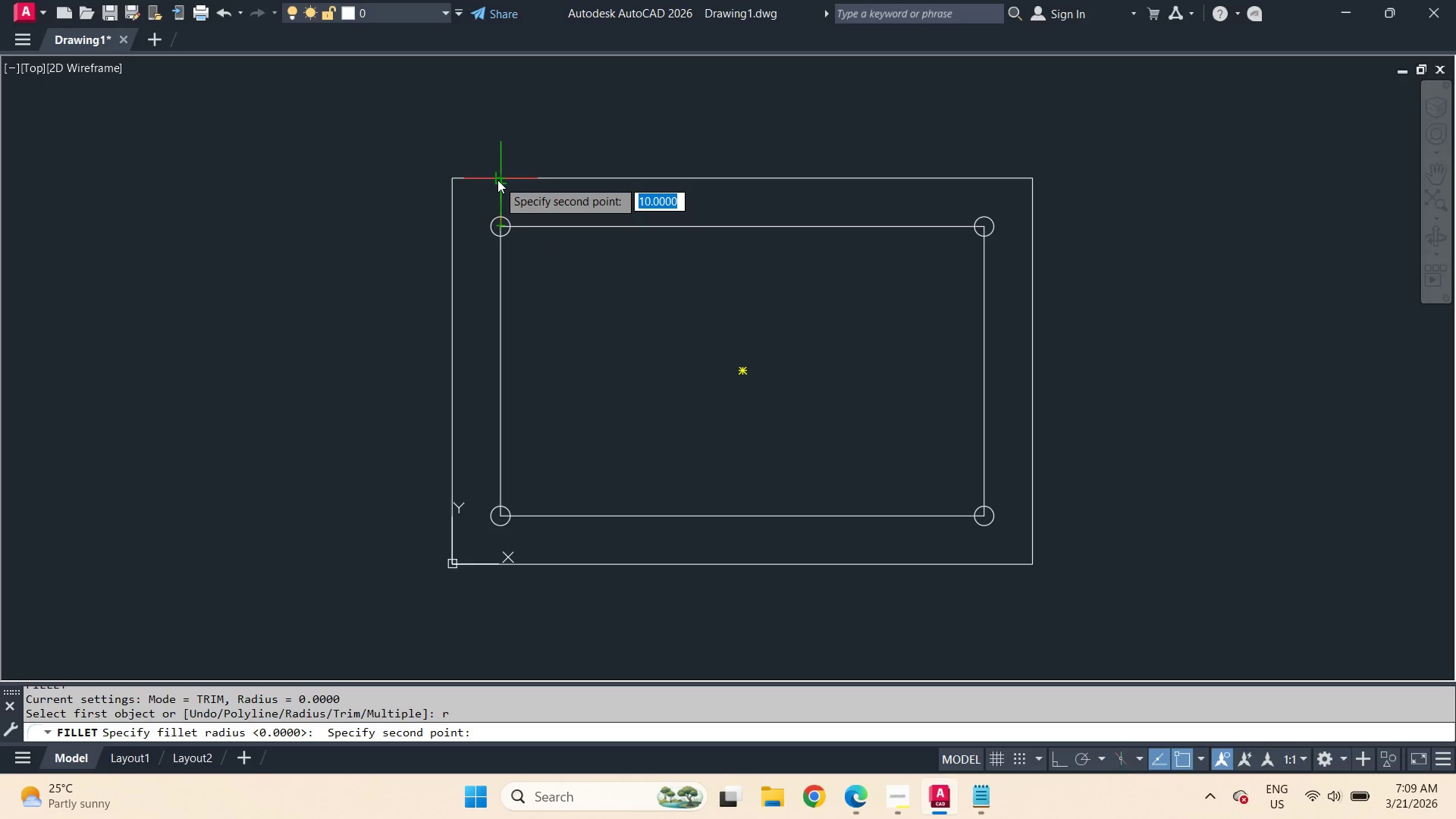 
left_click([497, 180])
 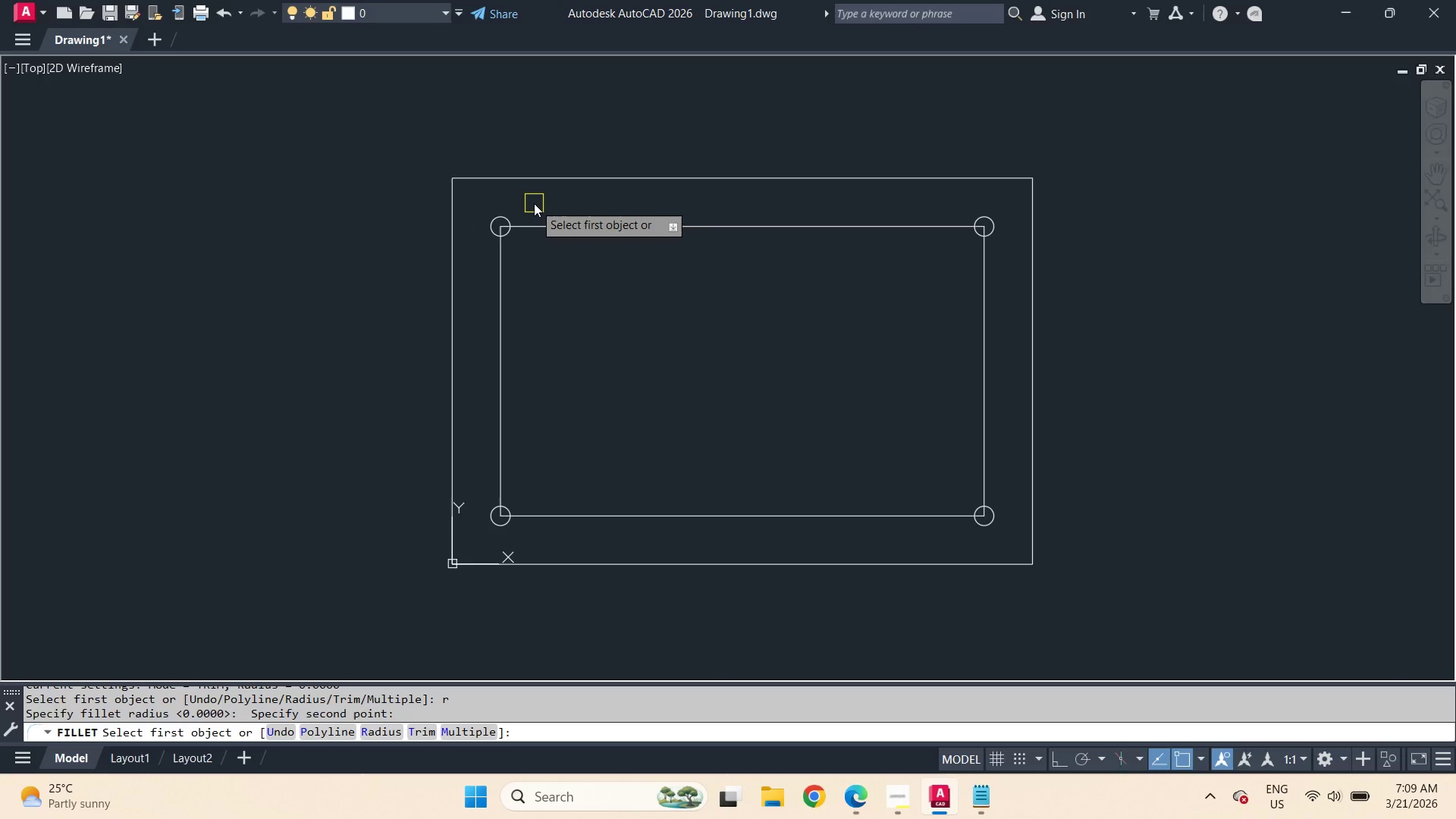 
key(P)
 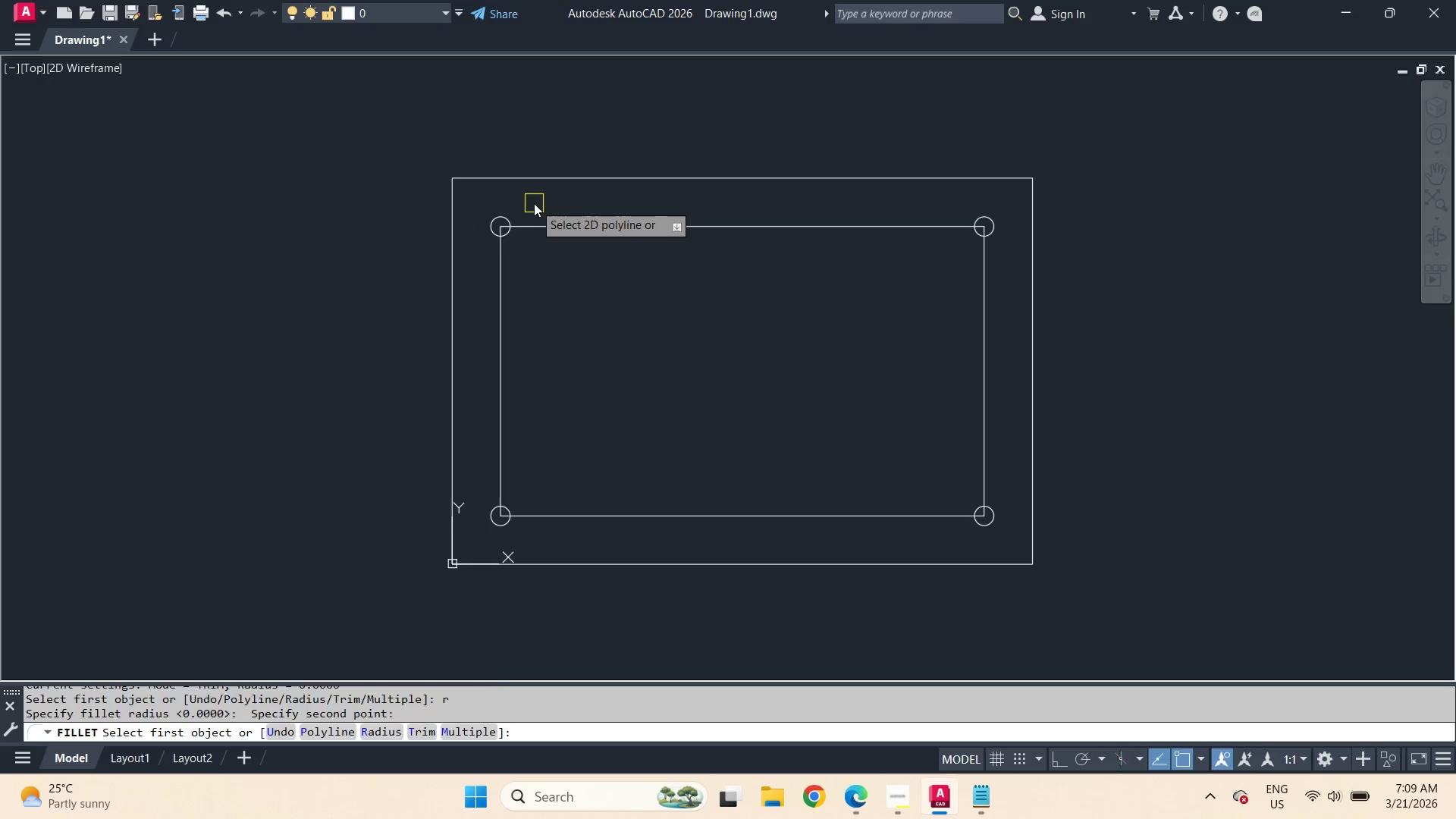 
key(Space)
 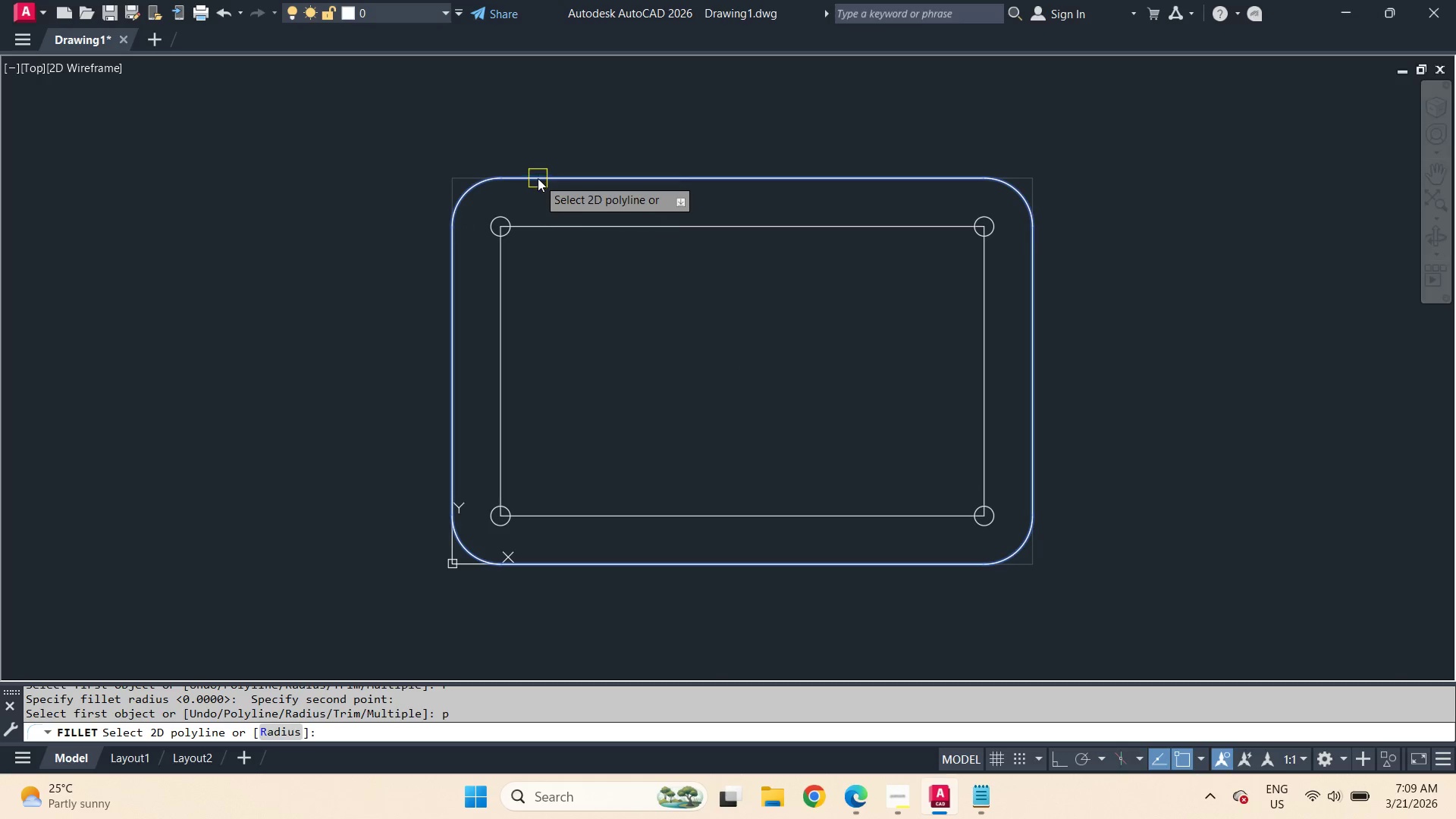 
left_click([538, 177])
 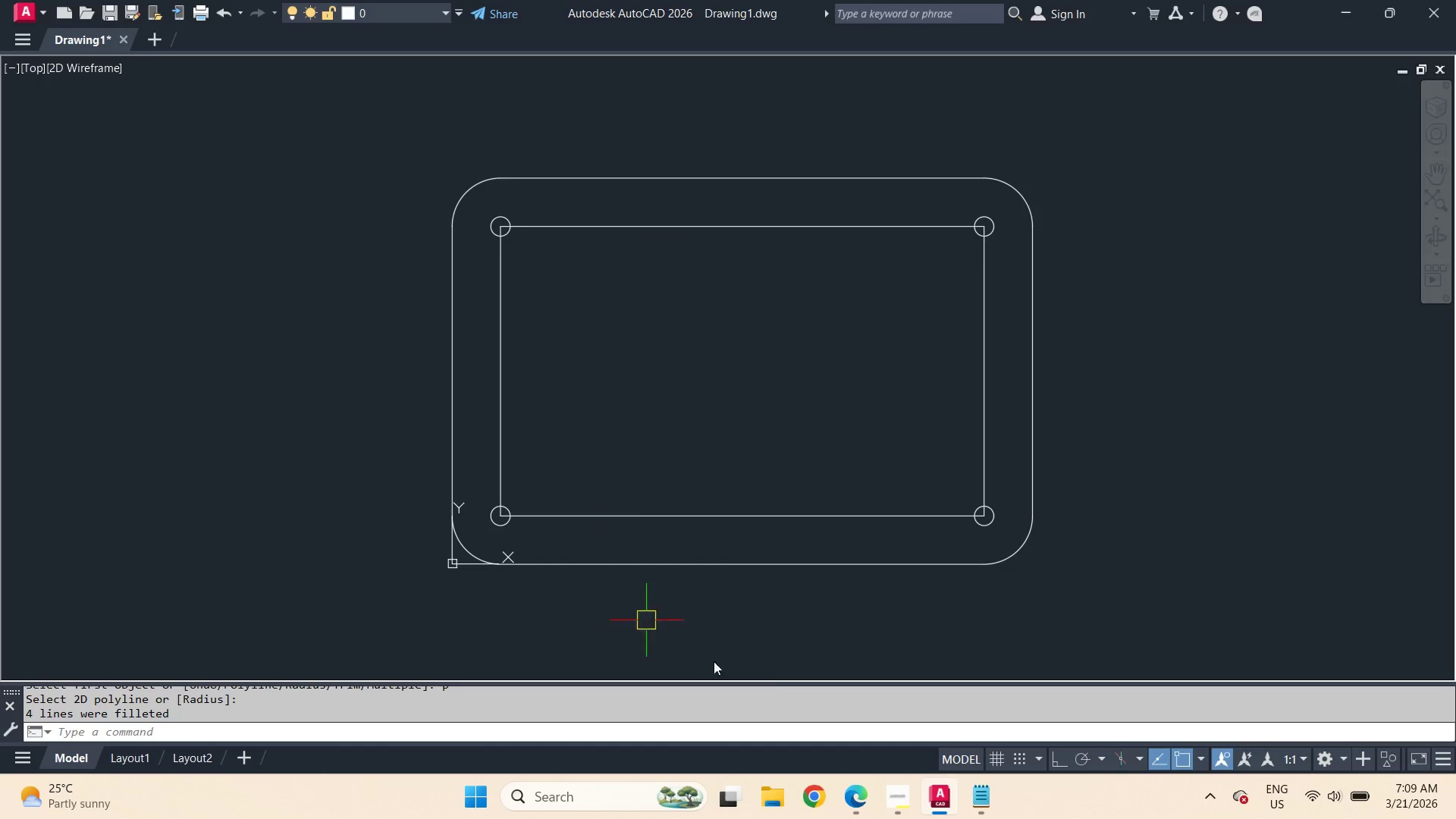 
mouse_move([853, 775])
 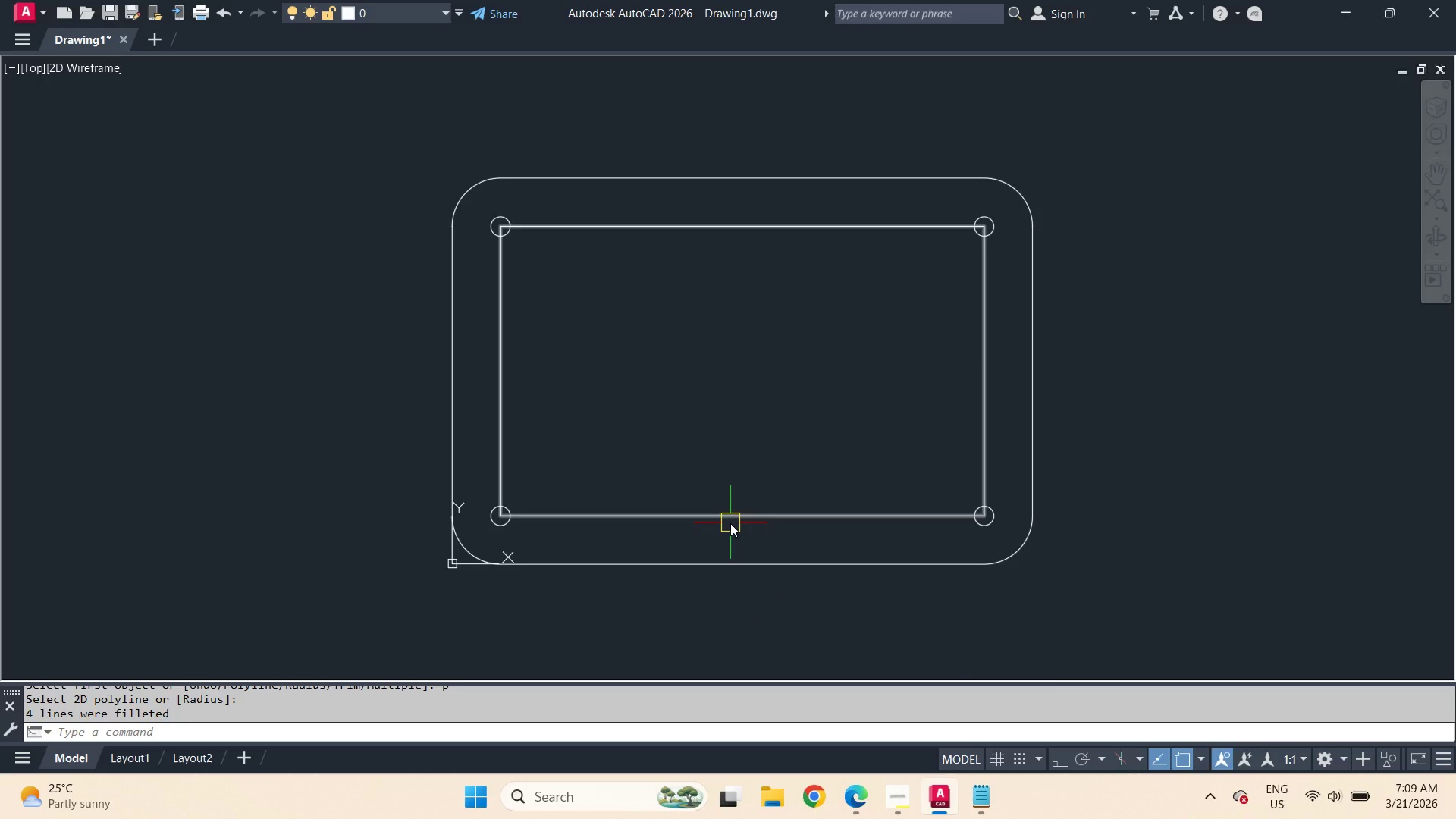 
left_click([730, 523])
 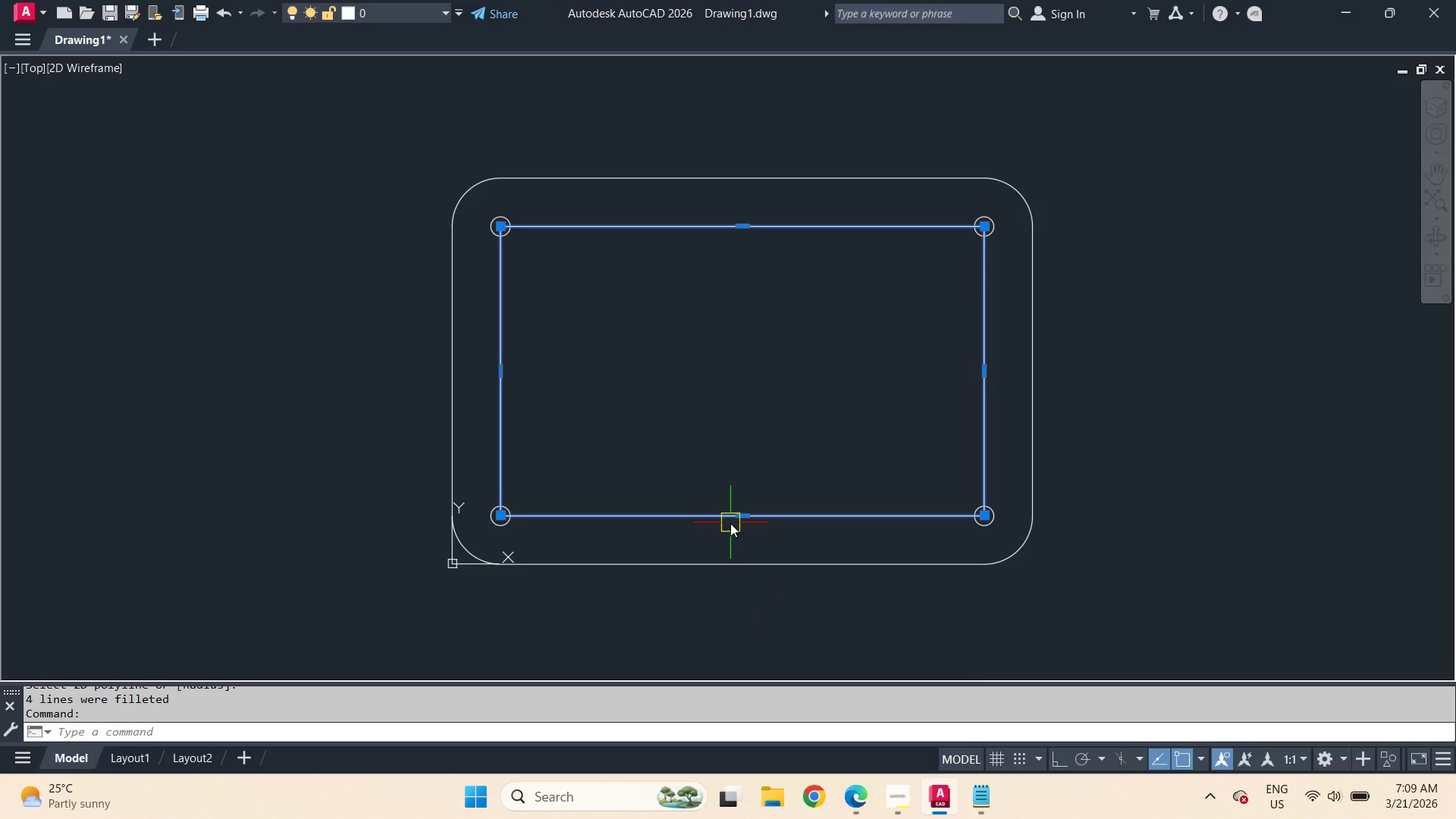 
key(E)
 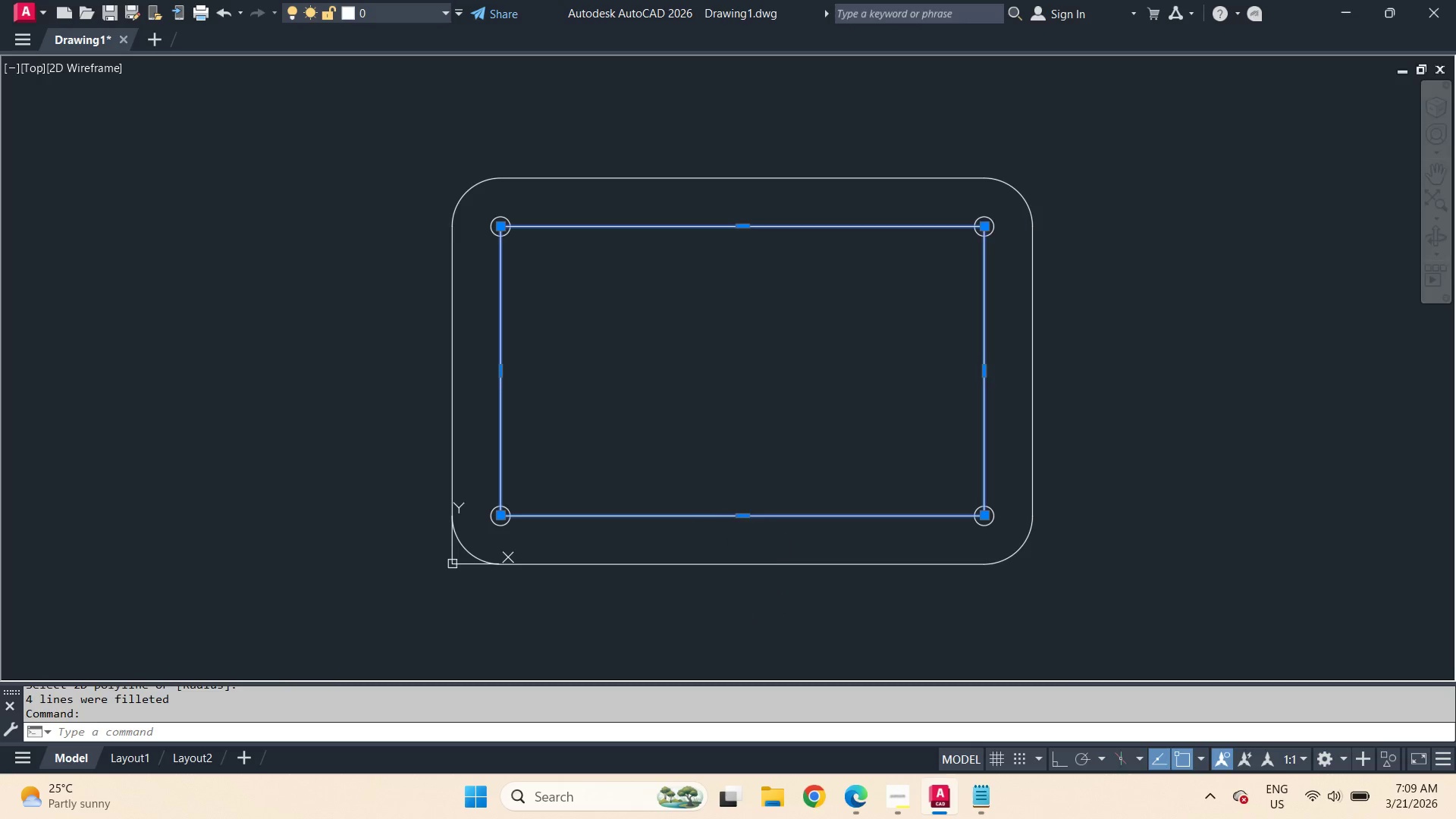 
key(Space)
 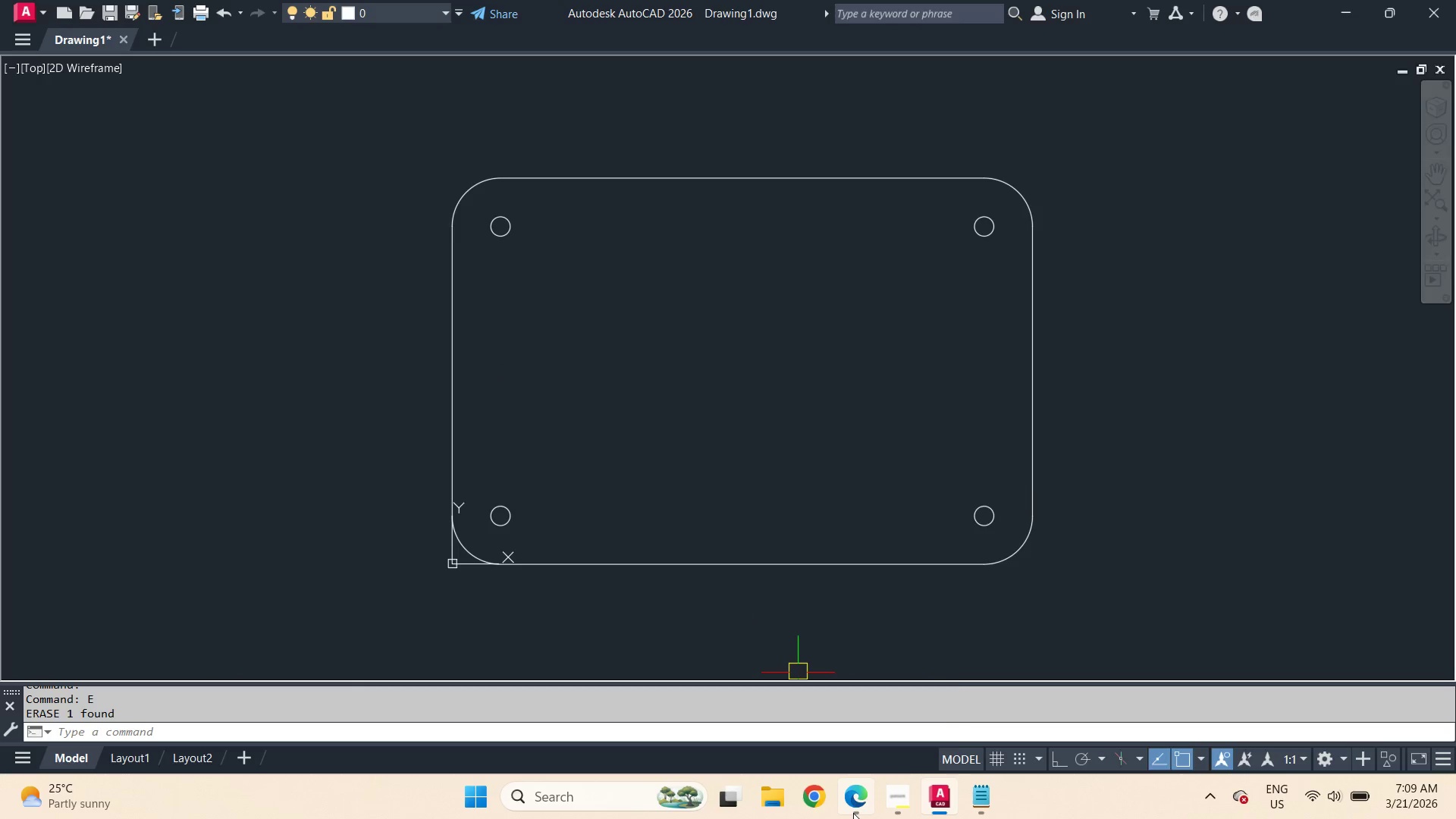 
left_click([853, 813])
 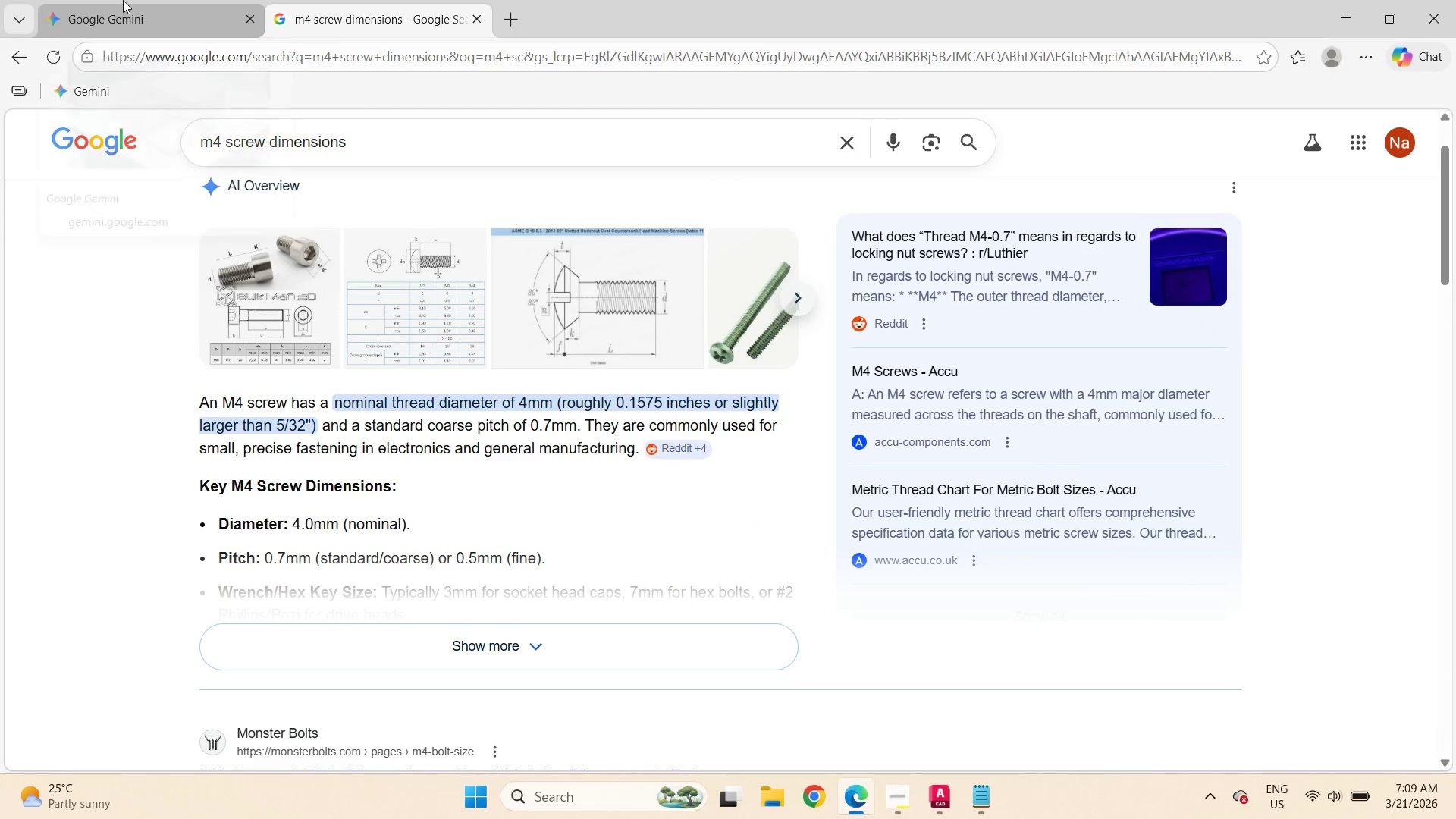 
left_click([123, 0])
 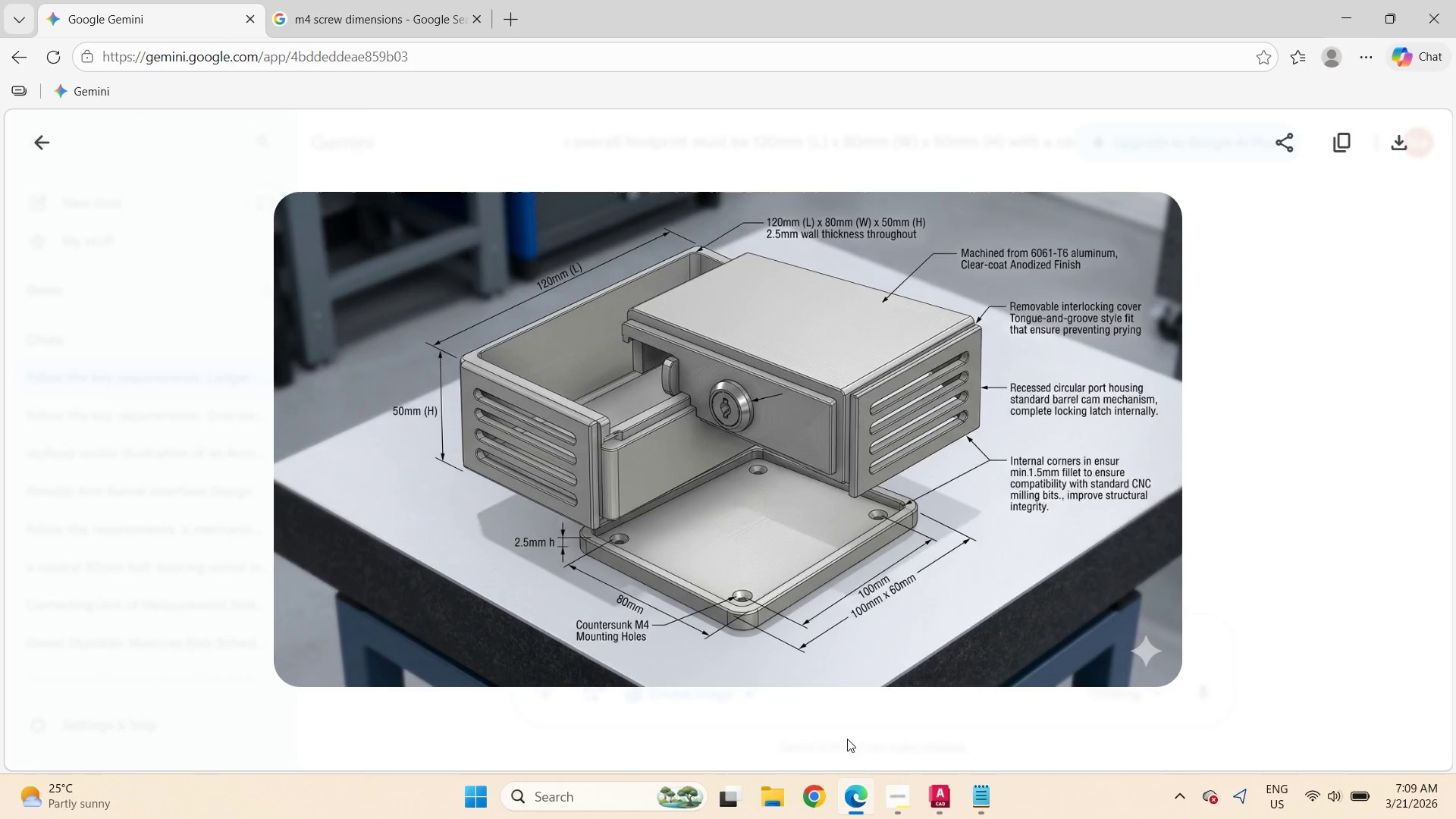 
left_click([912, 808])